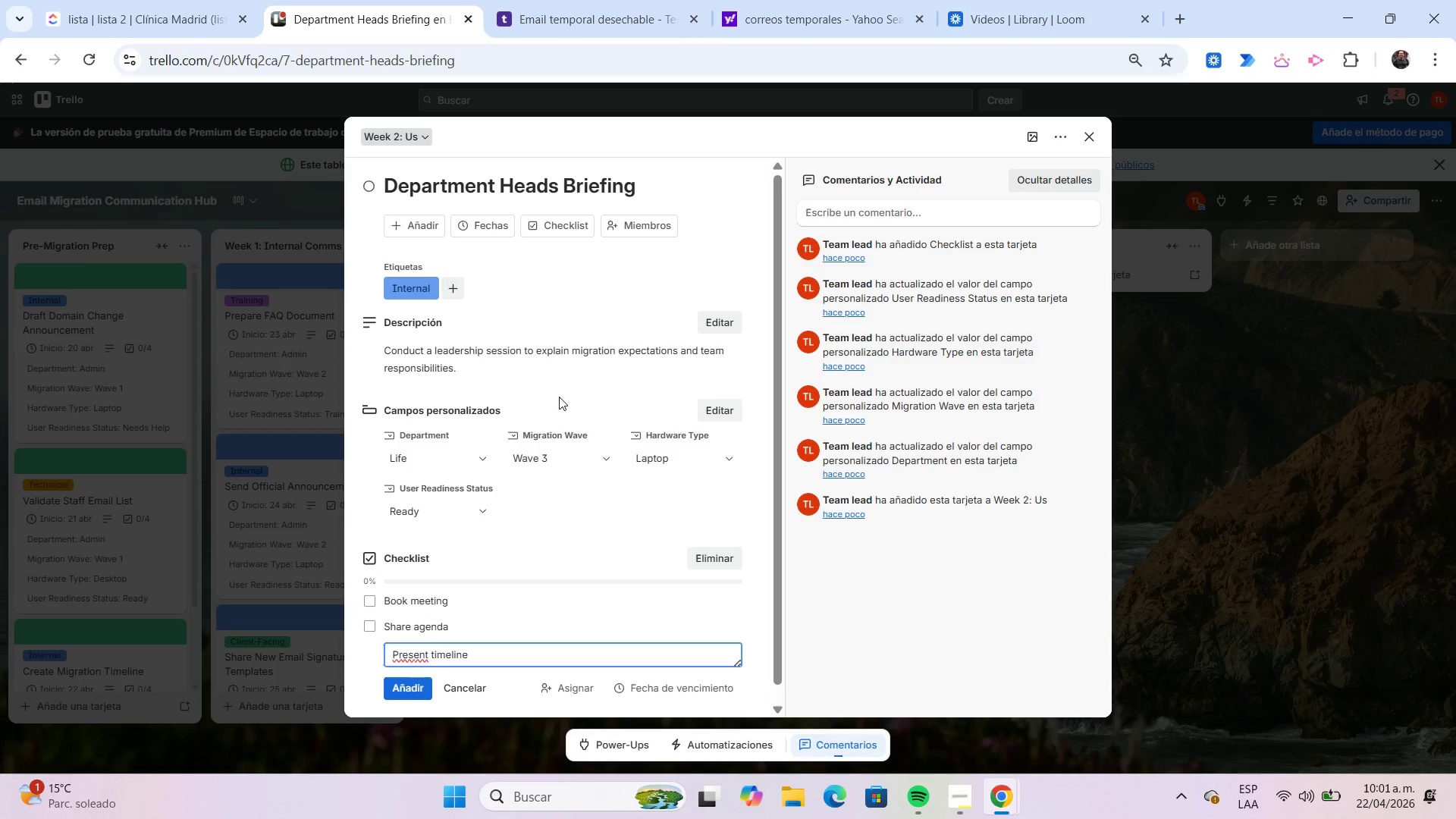 
key(Enter)
 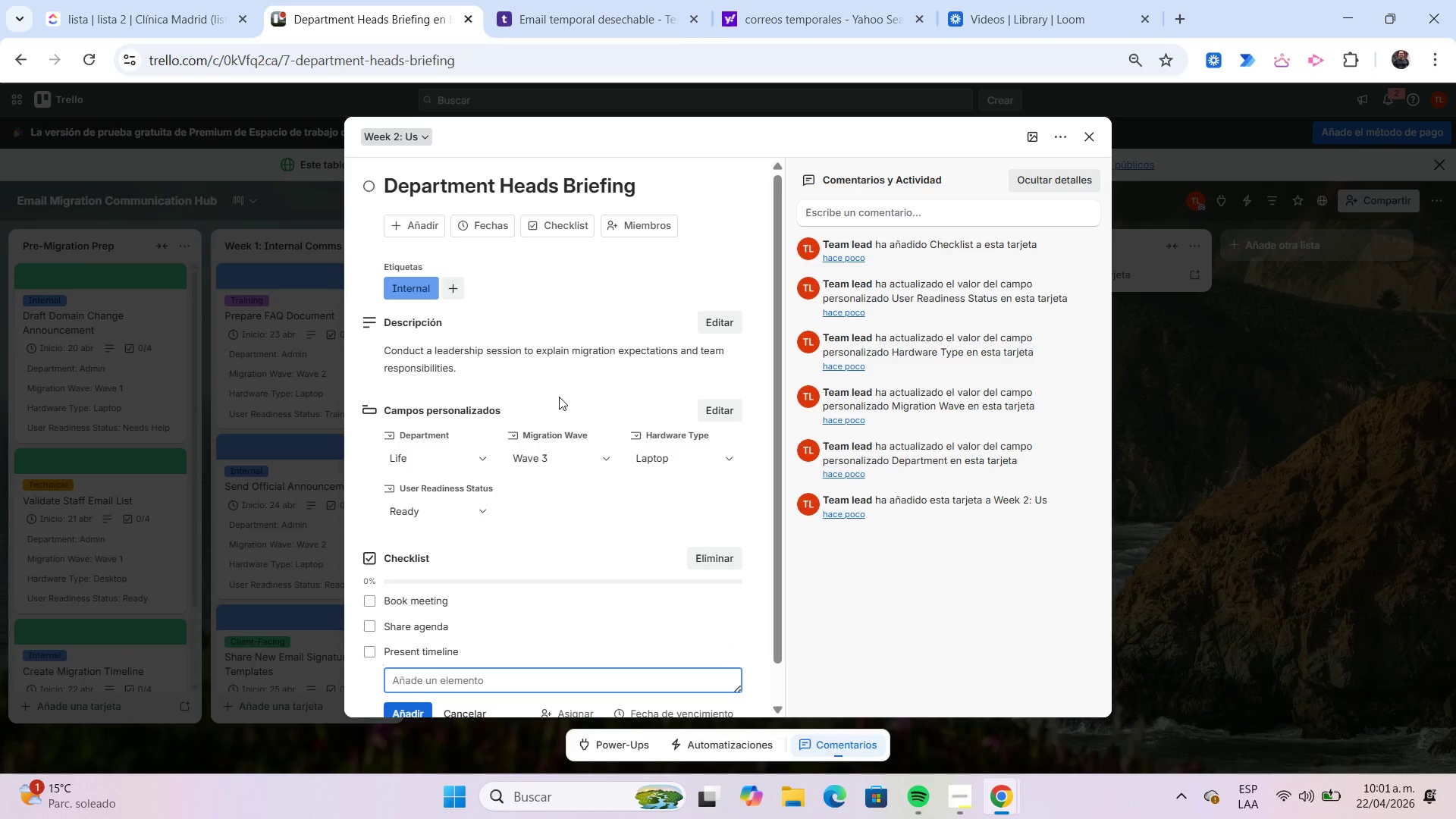 
type(Answer question)
 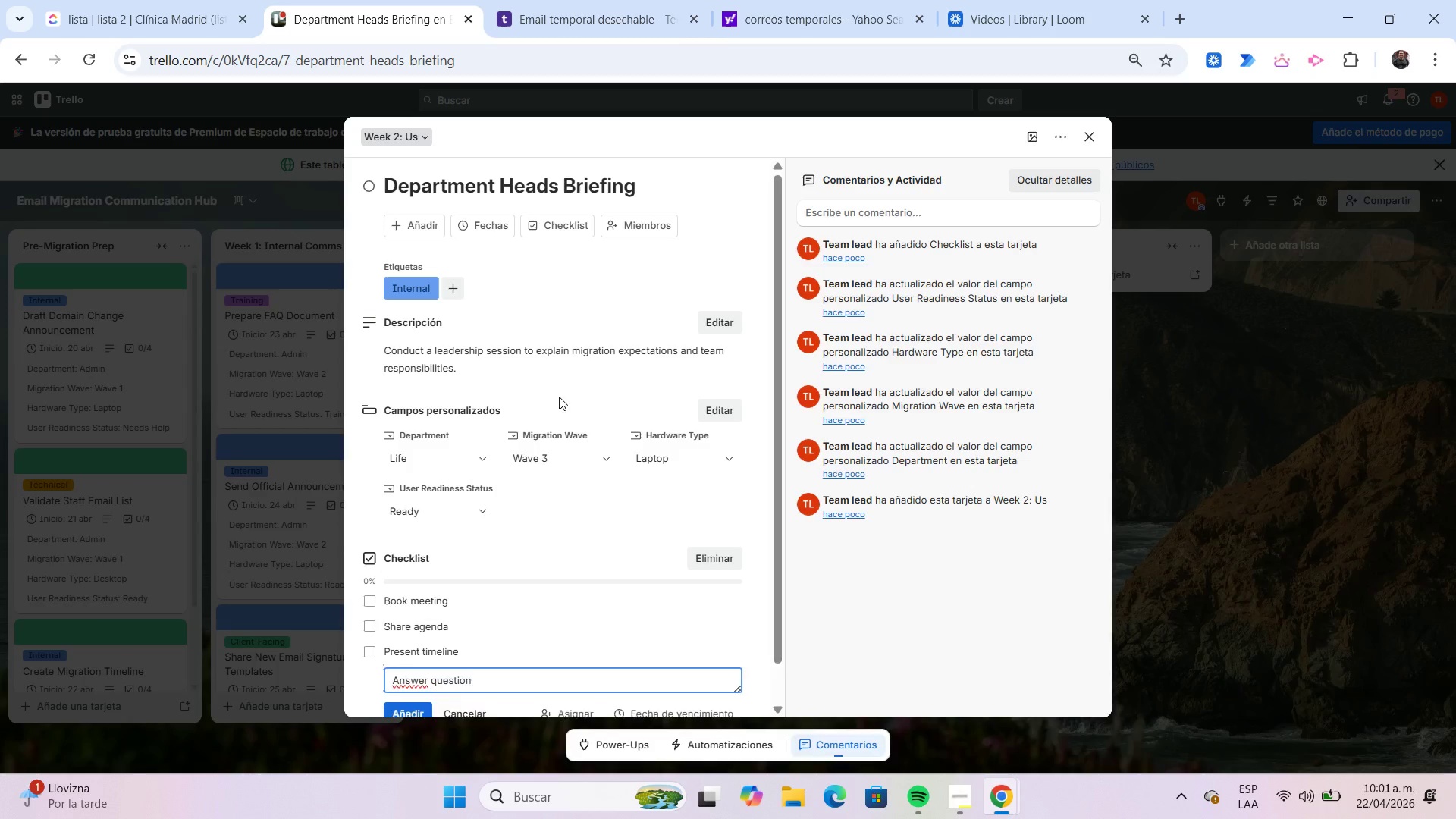 
key(Enter)
 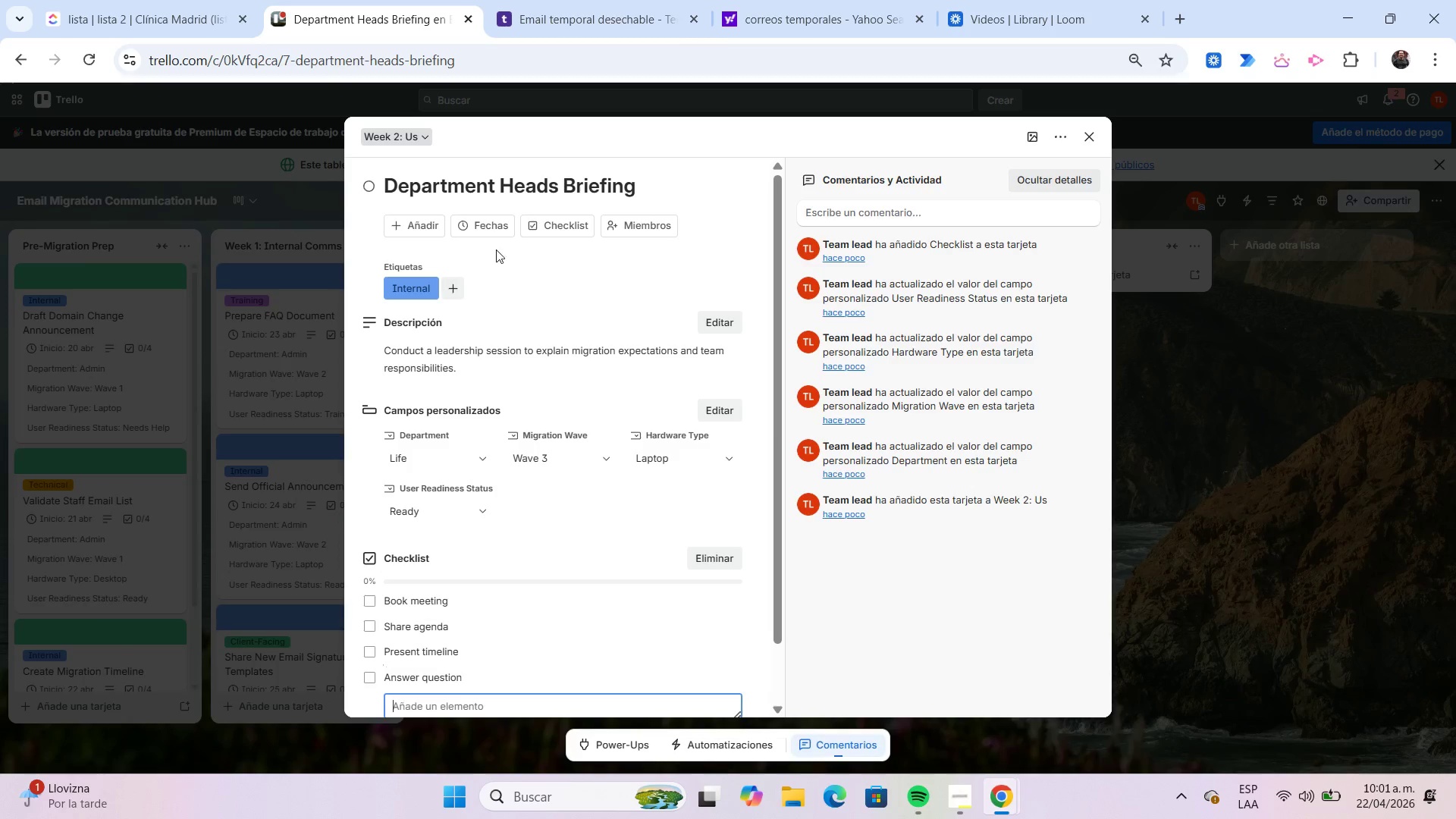 
left_click([492, 229])
 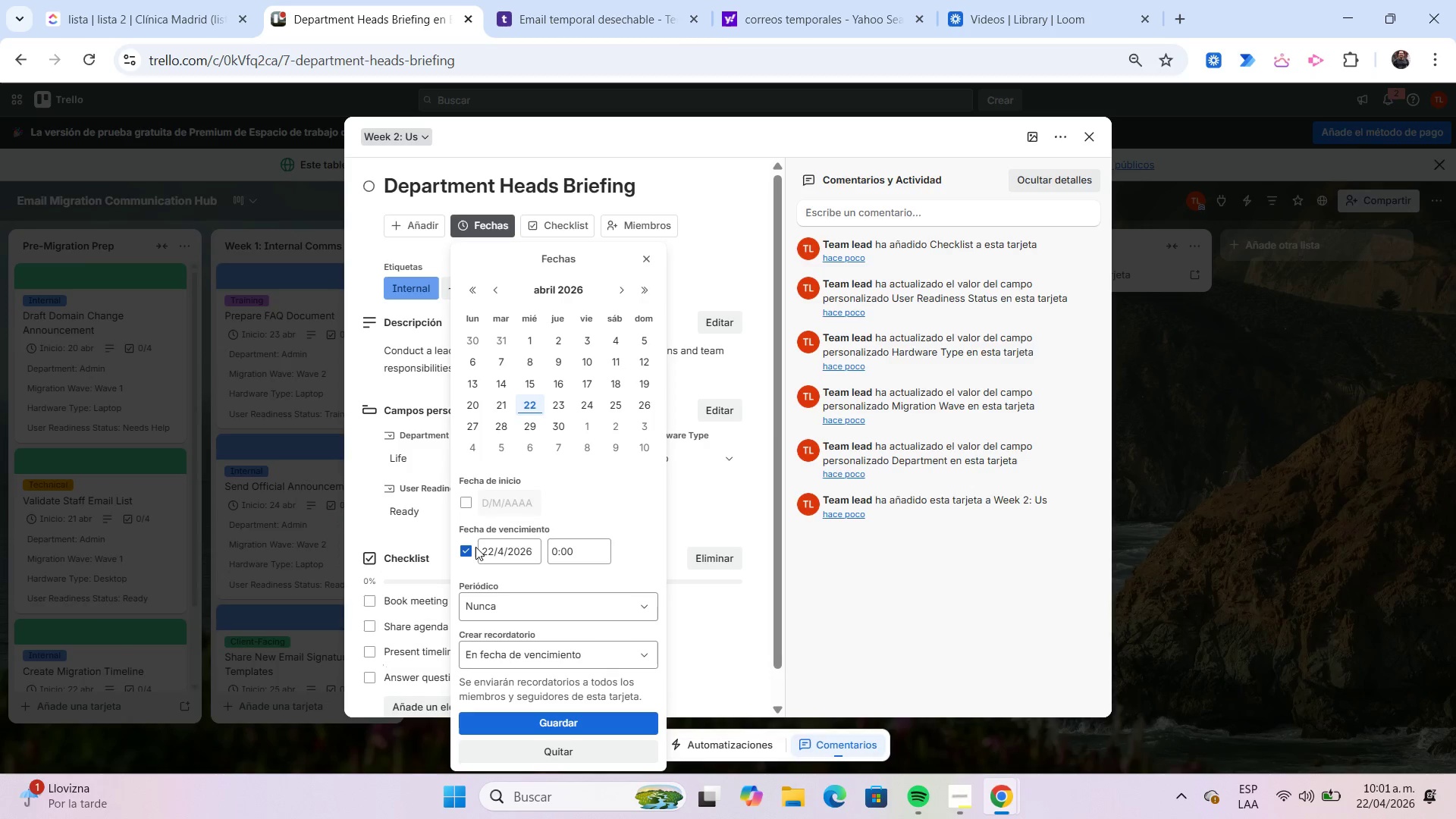 
left_click([471, 549])
 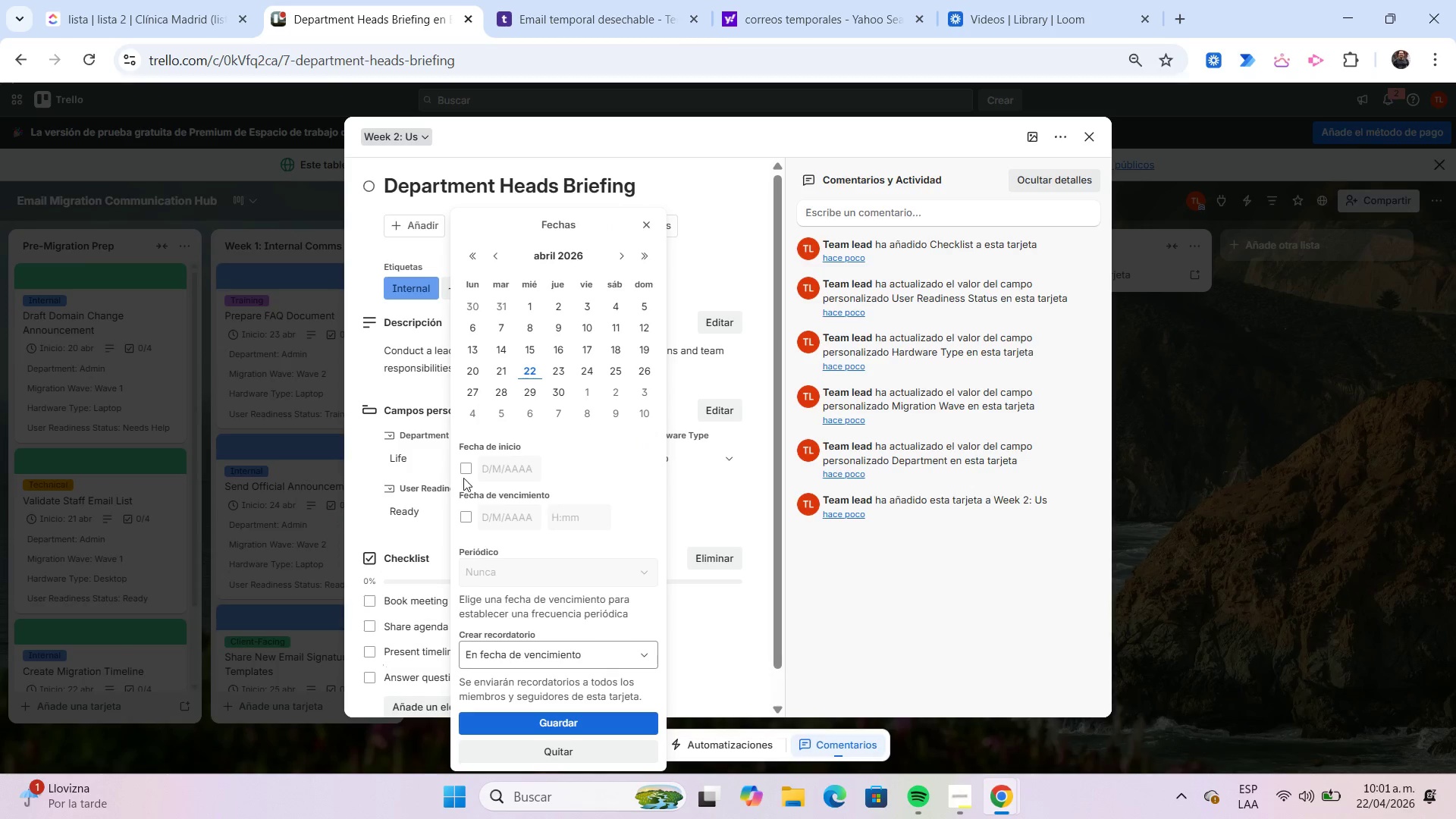 
left_click([463, 476])
 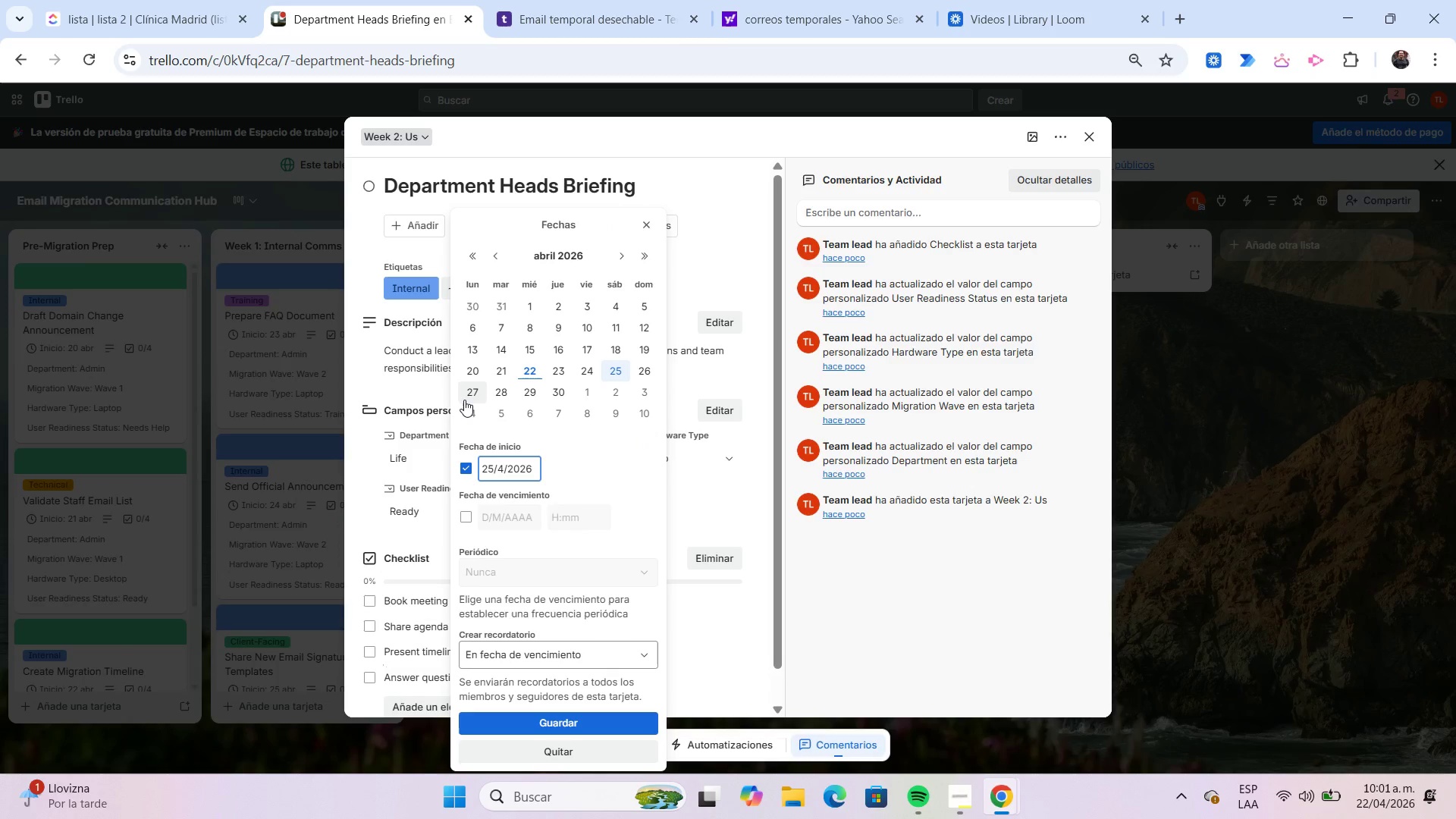 
left_click([469, 393])
 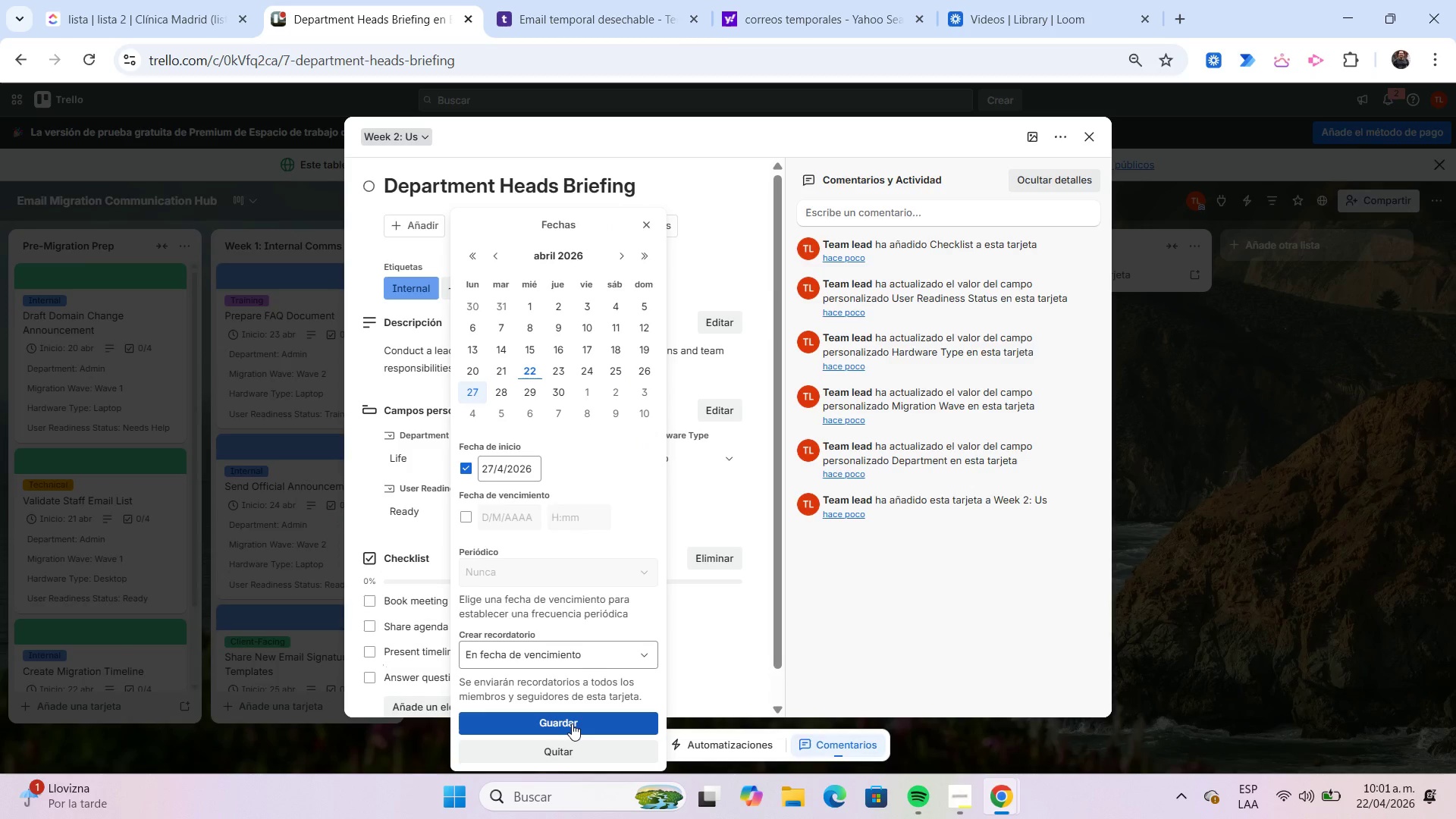 
left_click([572, 723])
 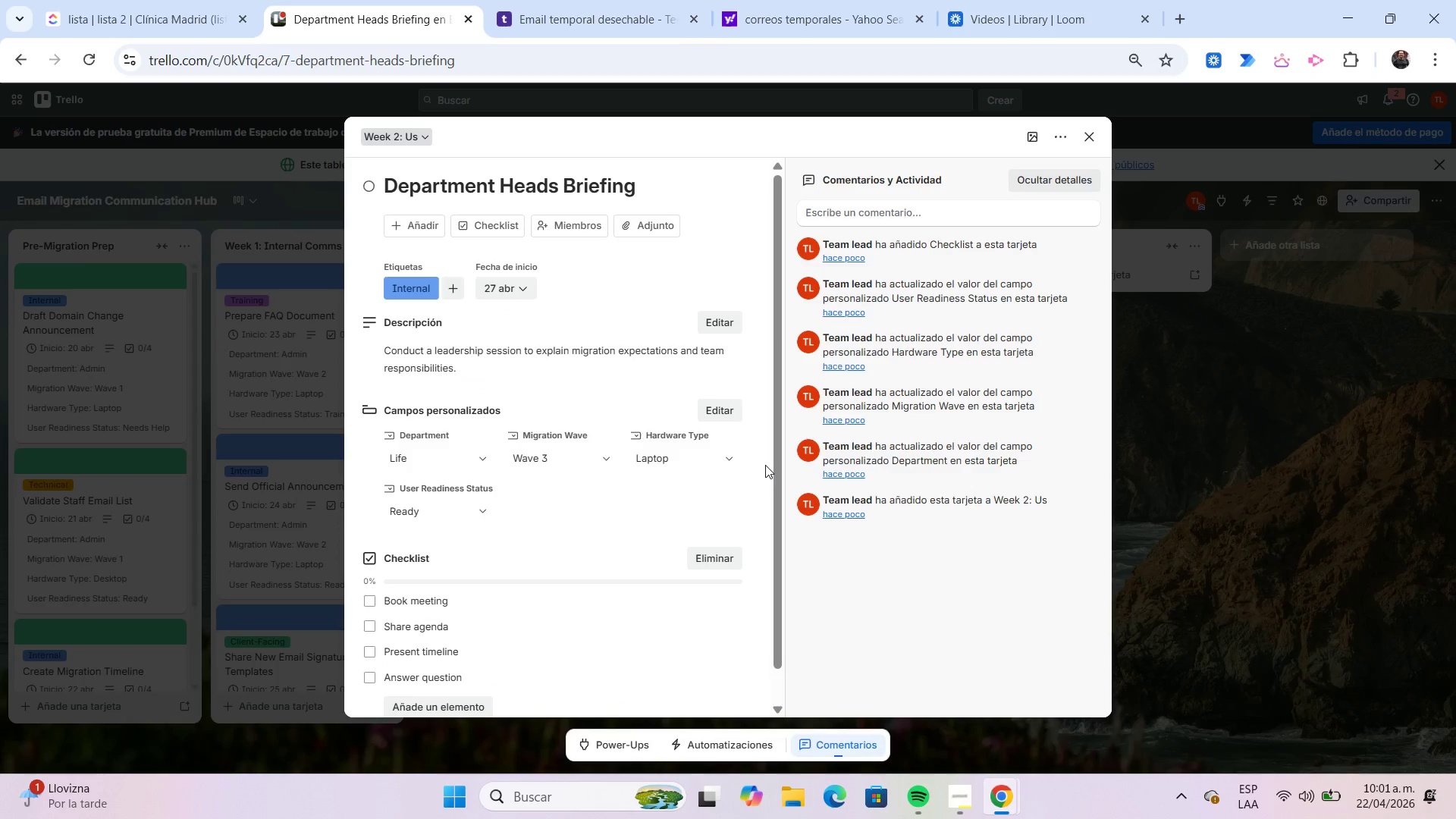 
mouse_move([1043, 170])
 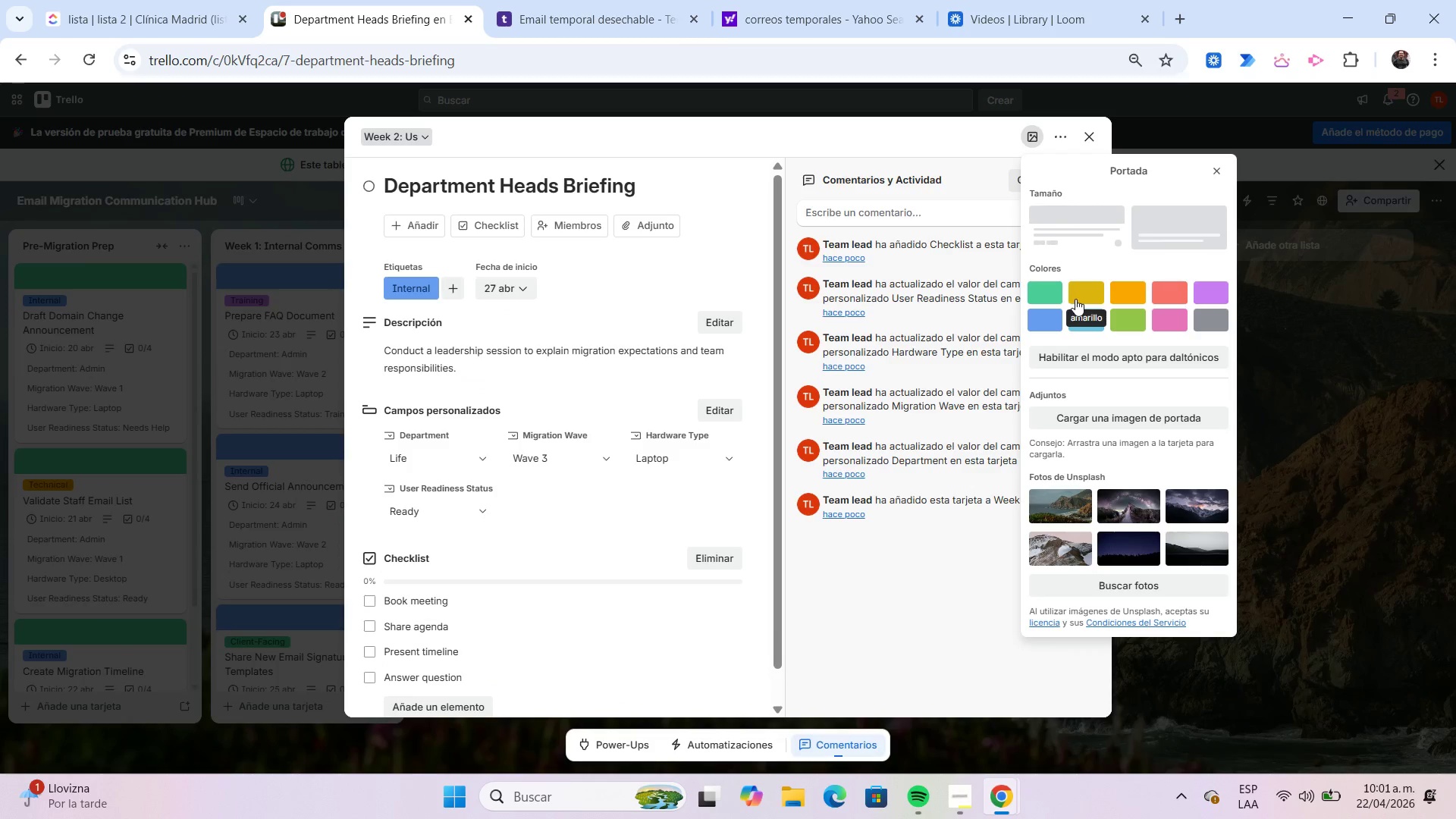 
left_click([1075, 299])
 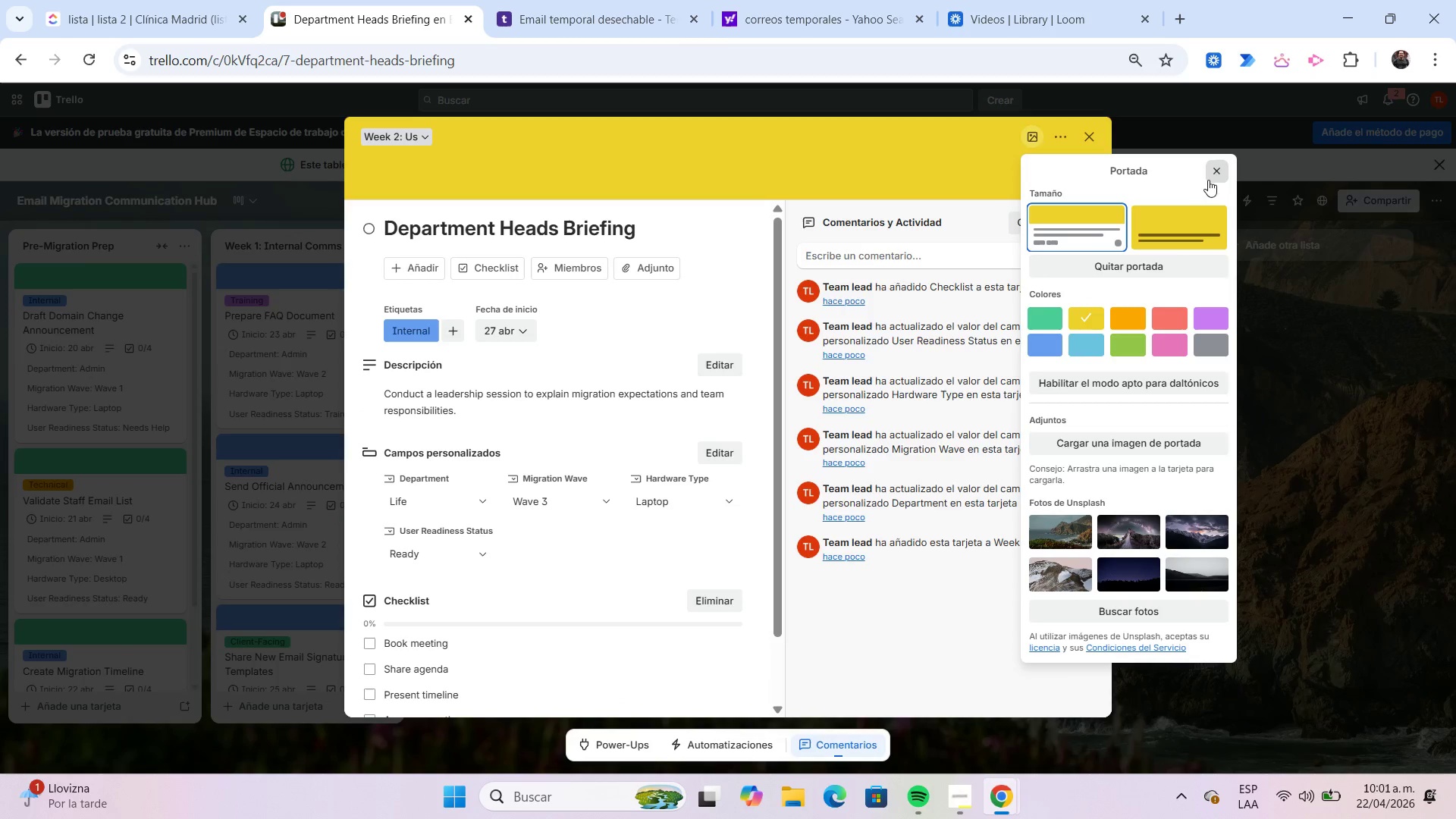 
left_click([1214, 173])
 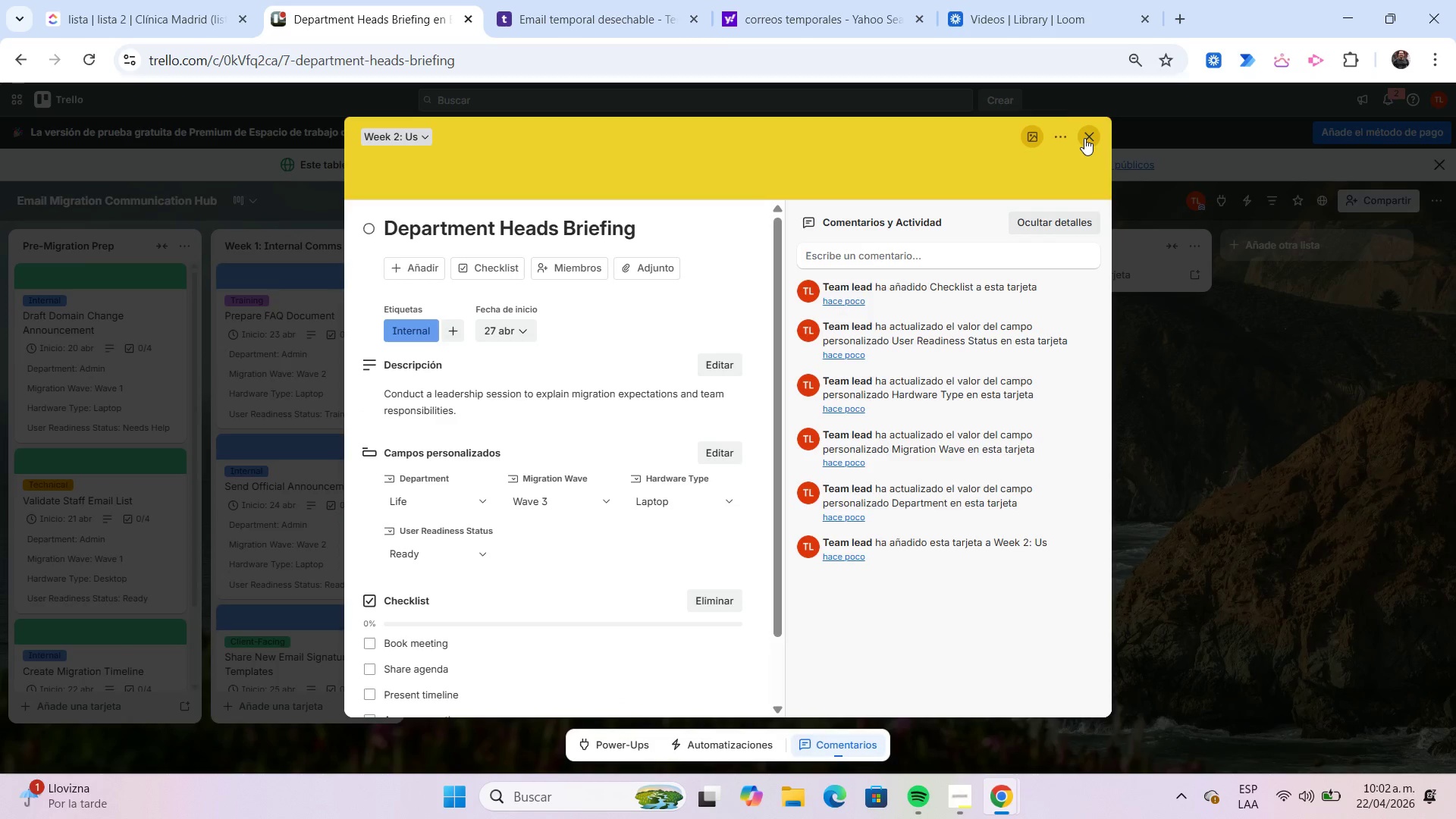 
left_click([1084, 138])
 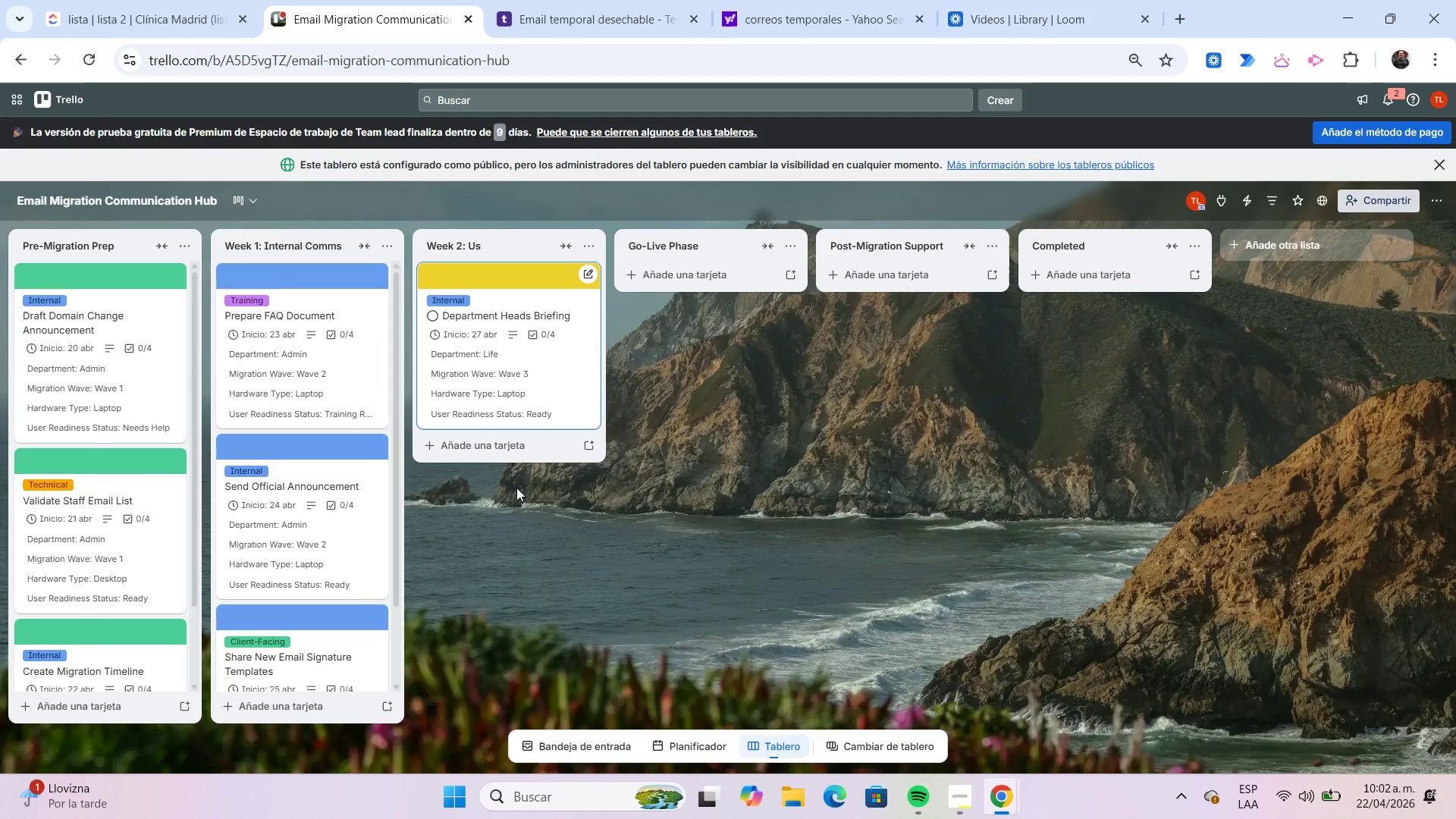 
wait(12.81)
 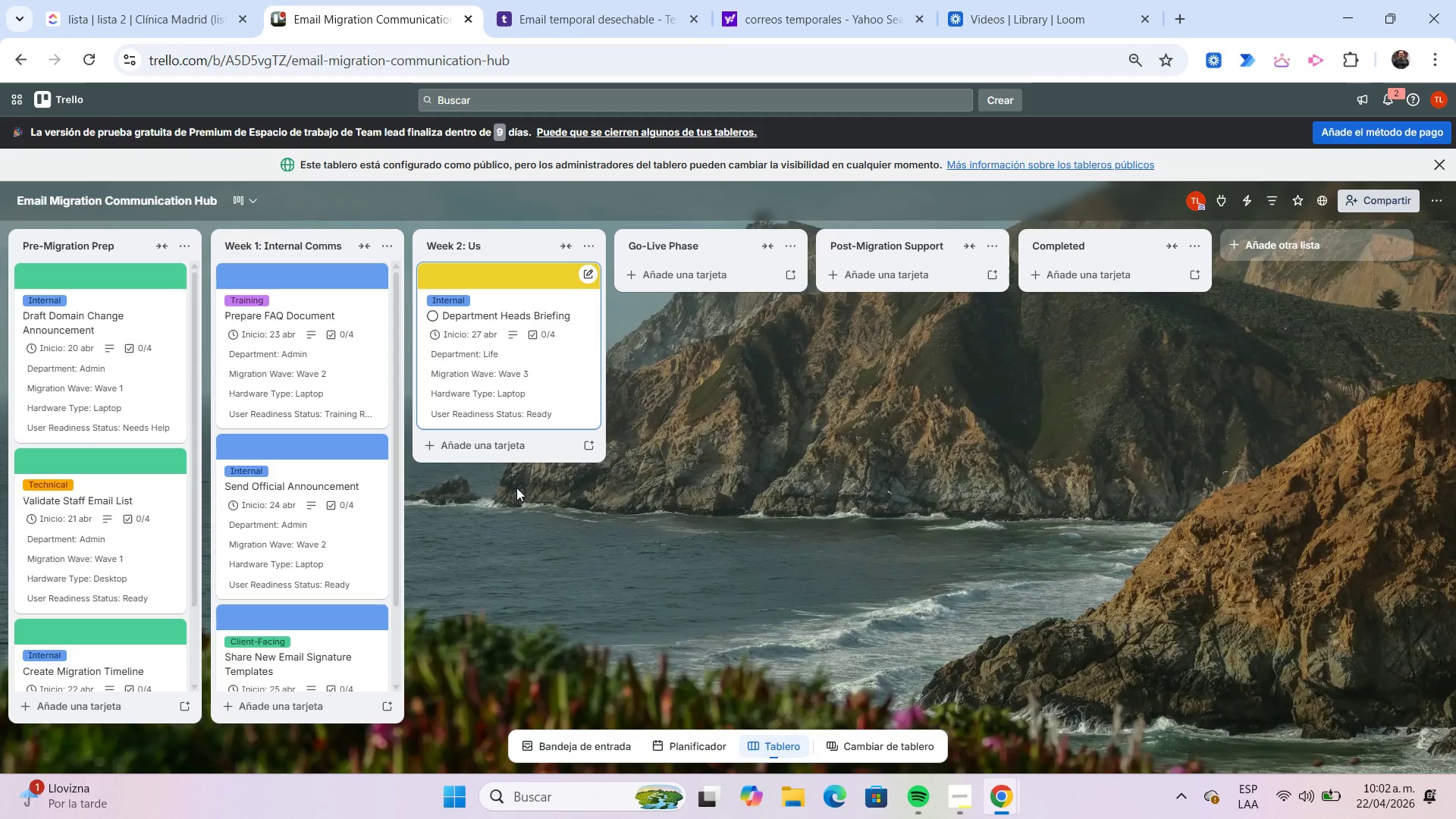 
left_click([495, 450])
 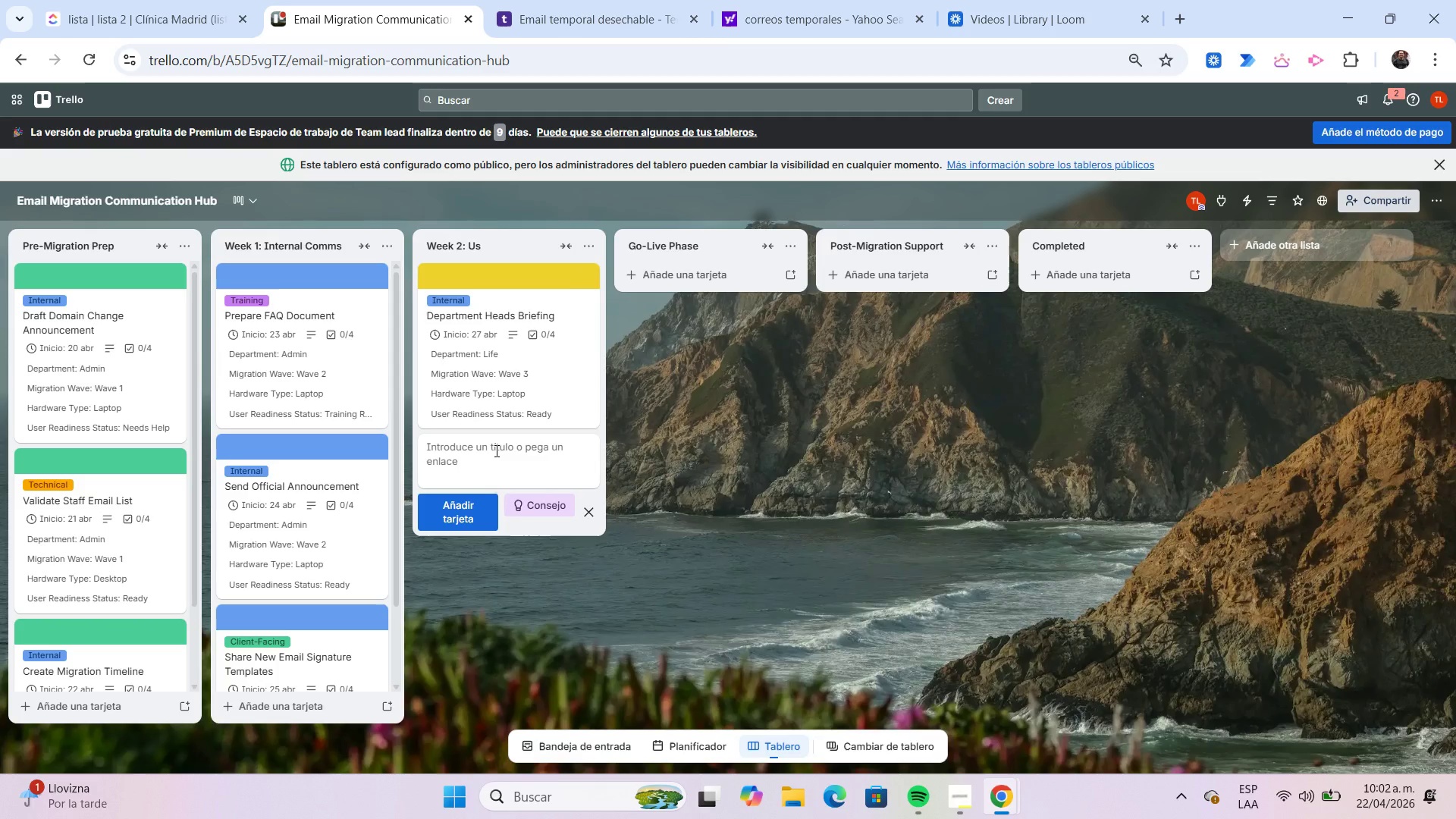 
type(Publish Migration FAQ)
 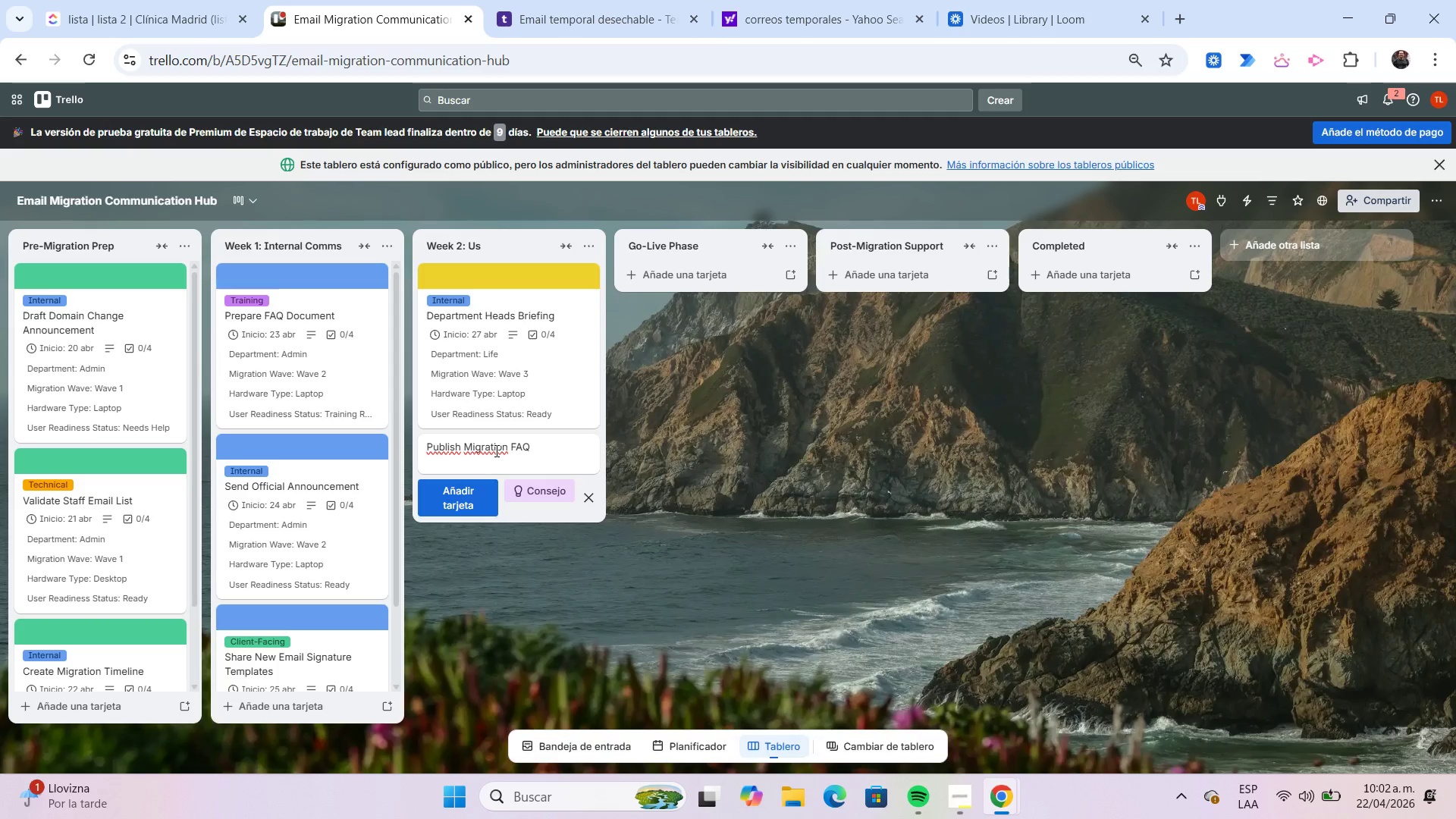 
key(Enter)
 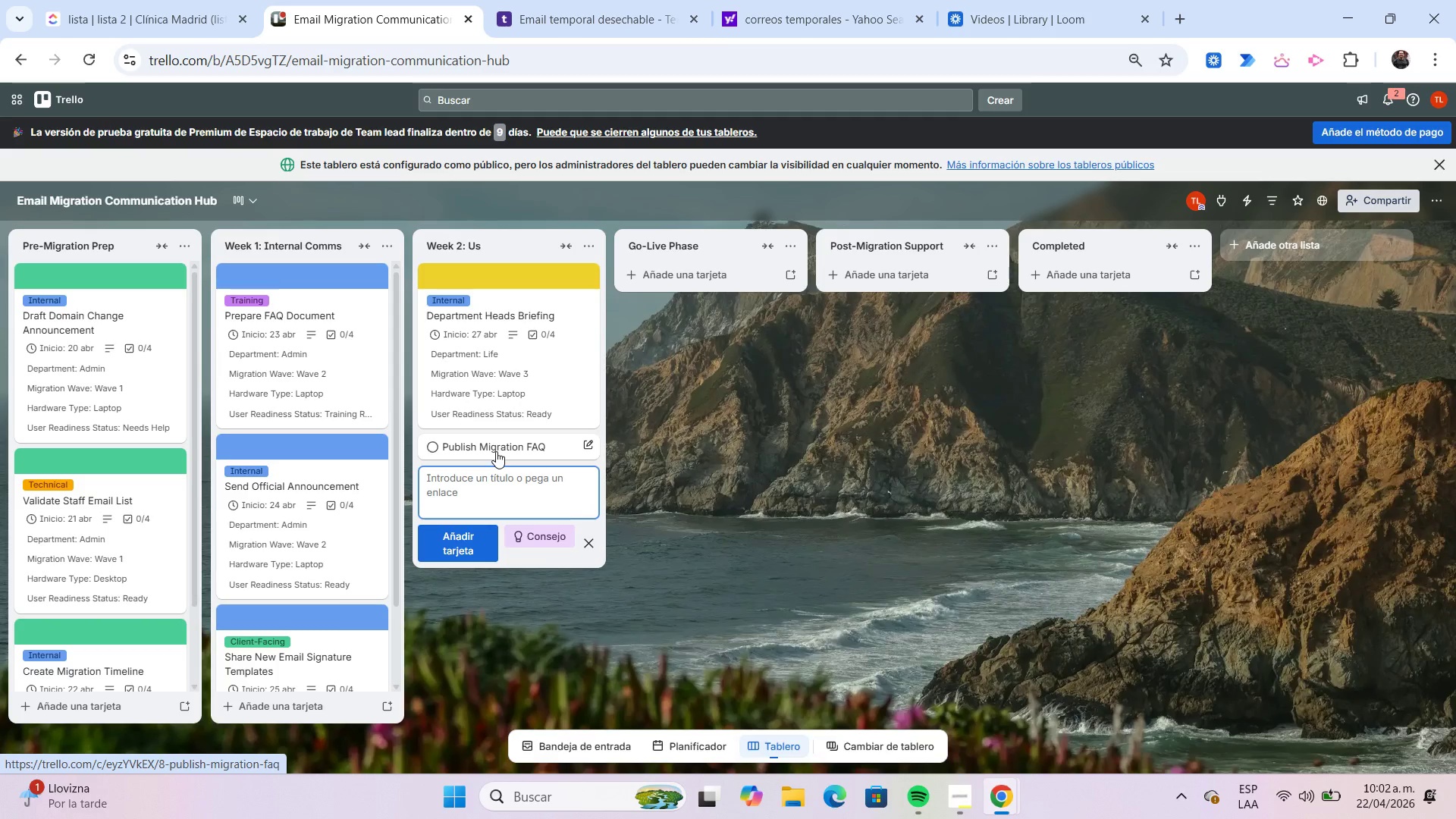 
left_click([496, 451])
 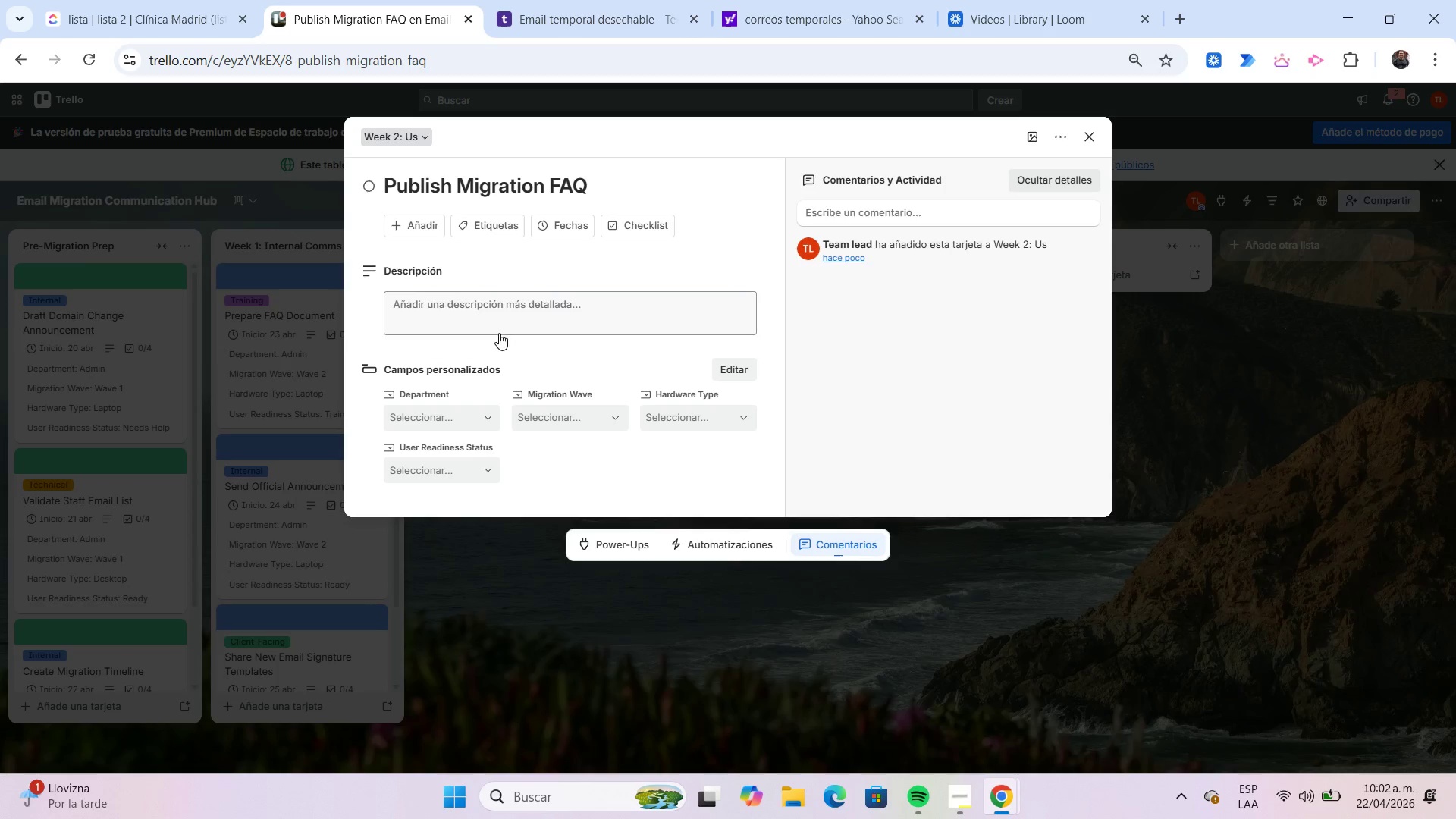 
left_click([489, 222])
 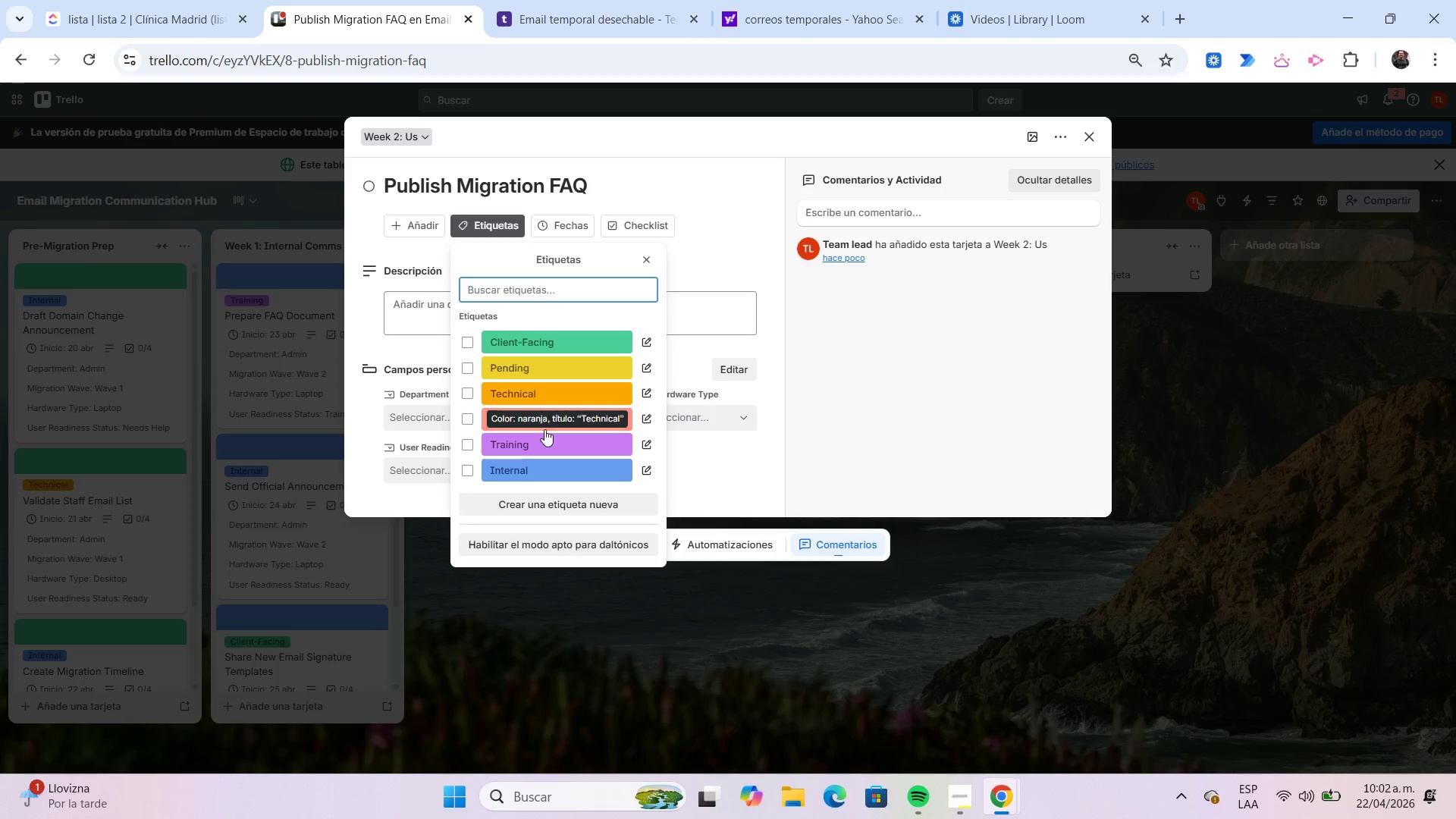 
wait(5.31)
 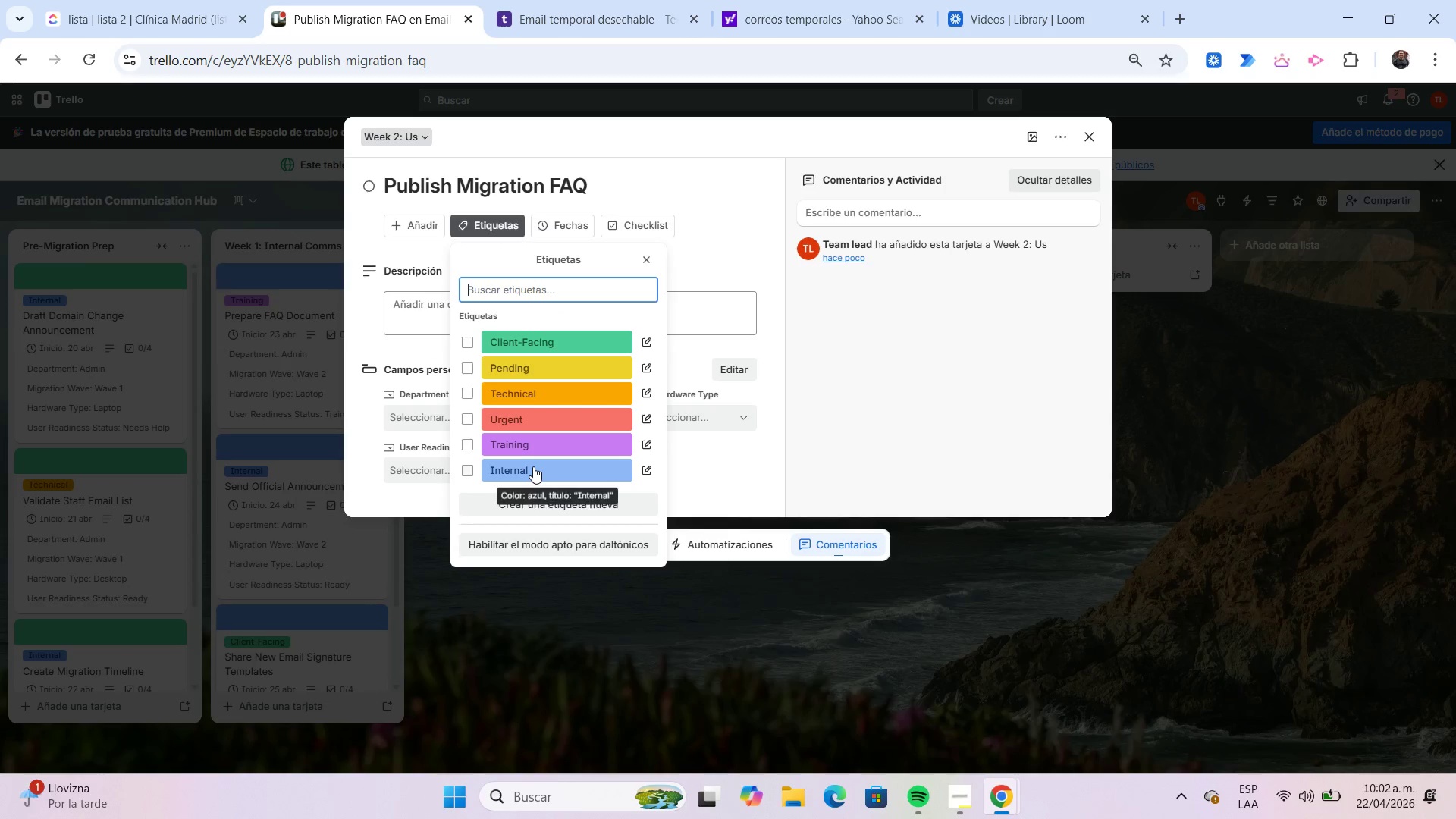 
left_click([529, 442])
 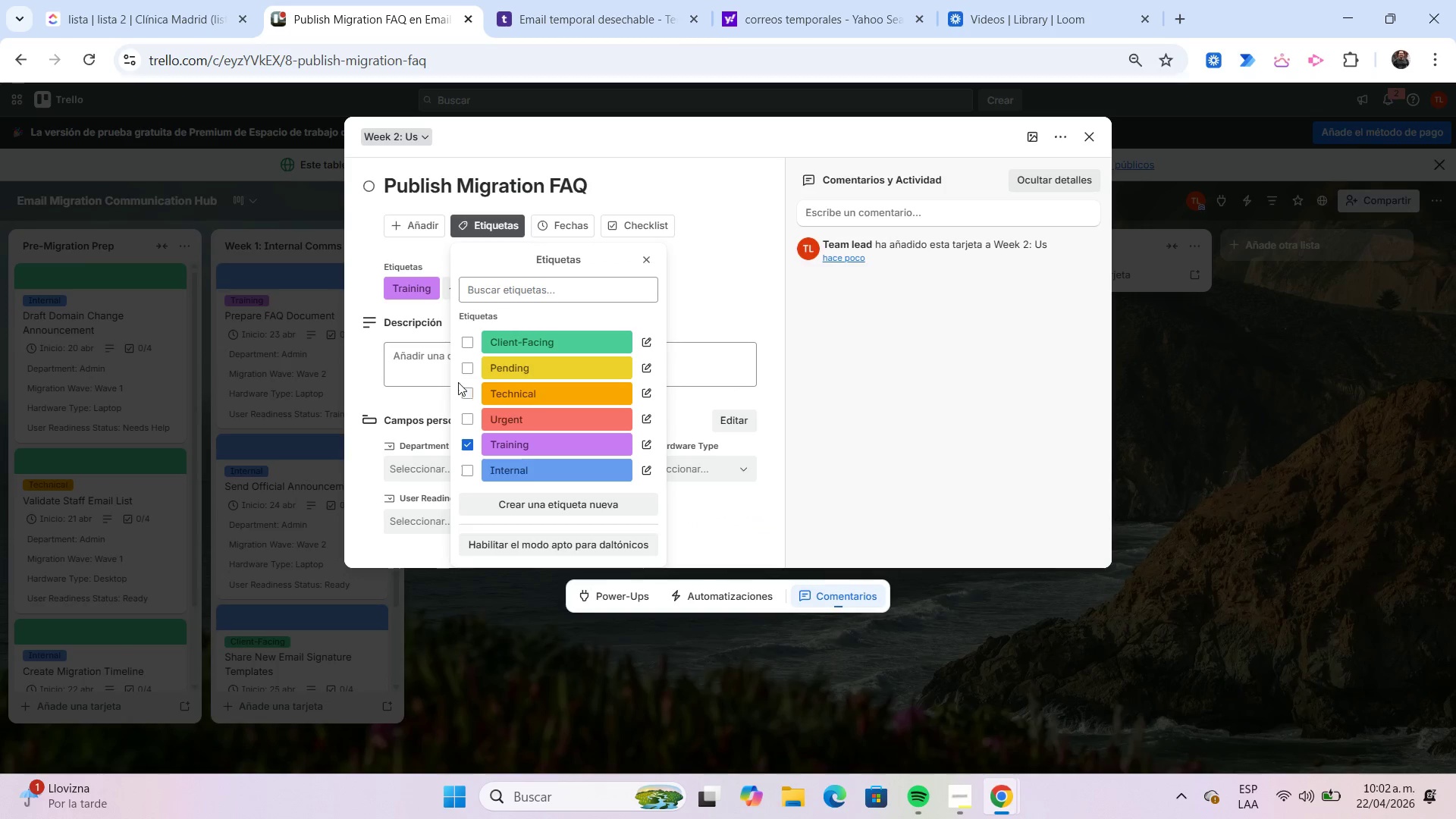 
left_click([421, 362])
 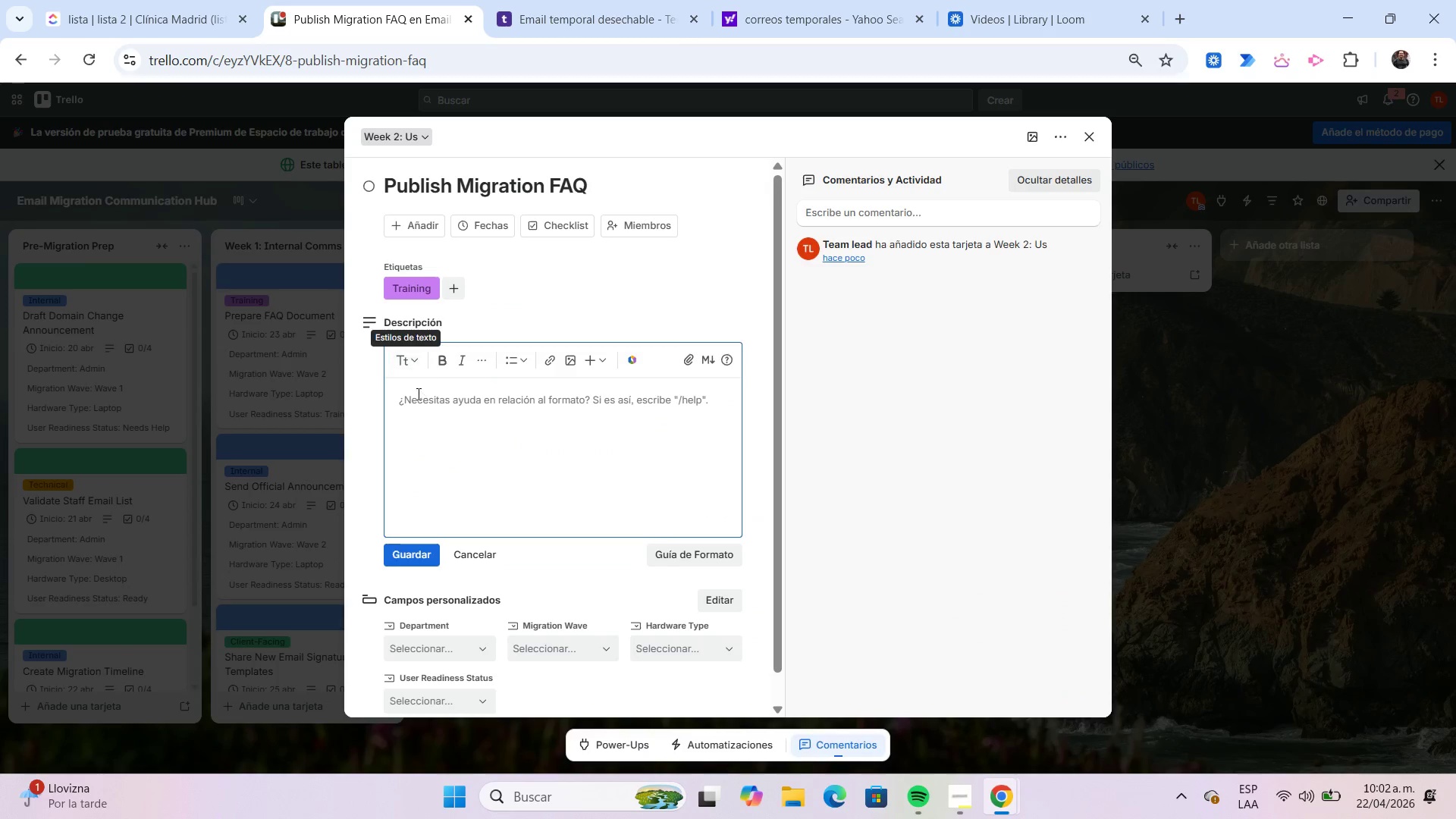 
left_click([417, 394])
 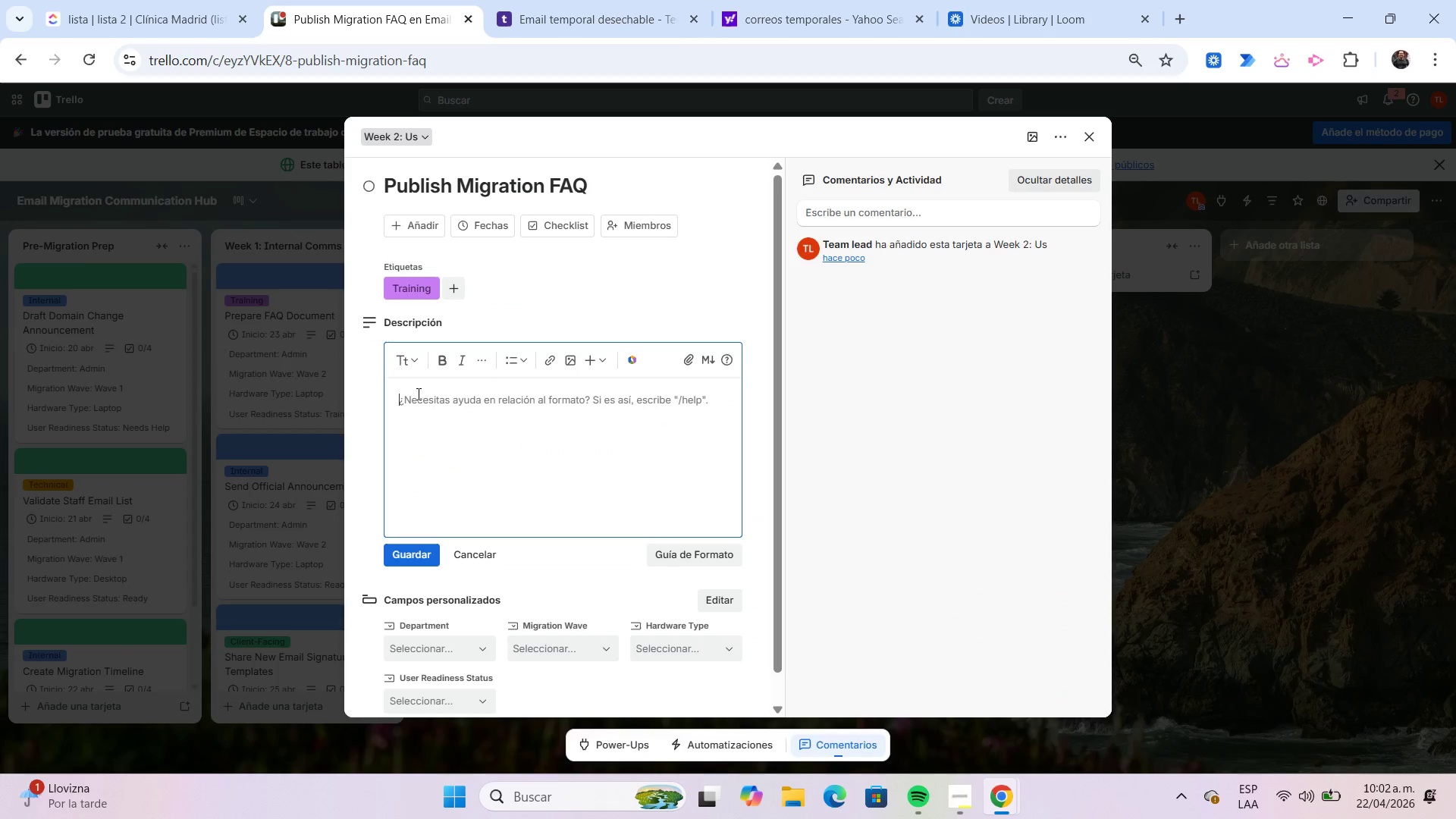 
type(Release the FAQ guide to all staff through email and internal channels.)
 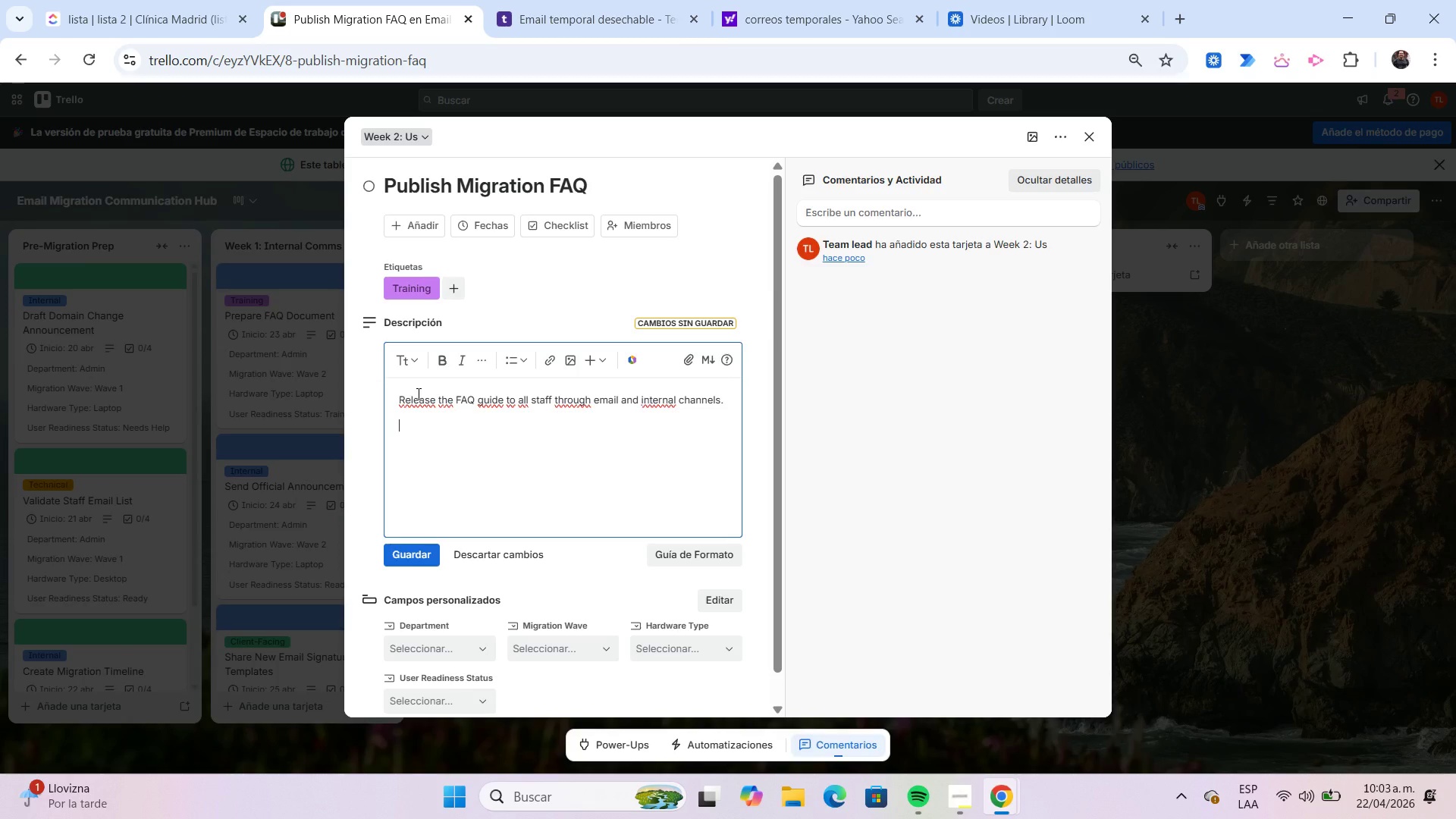 
 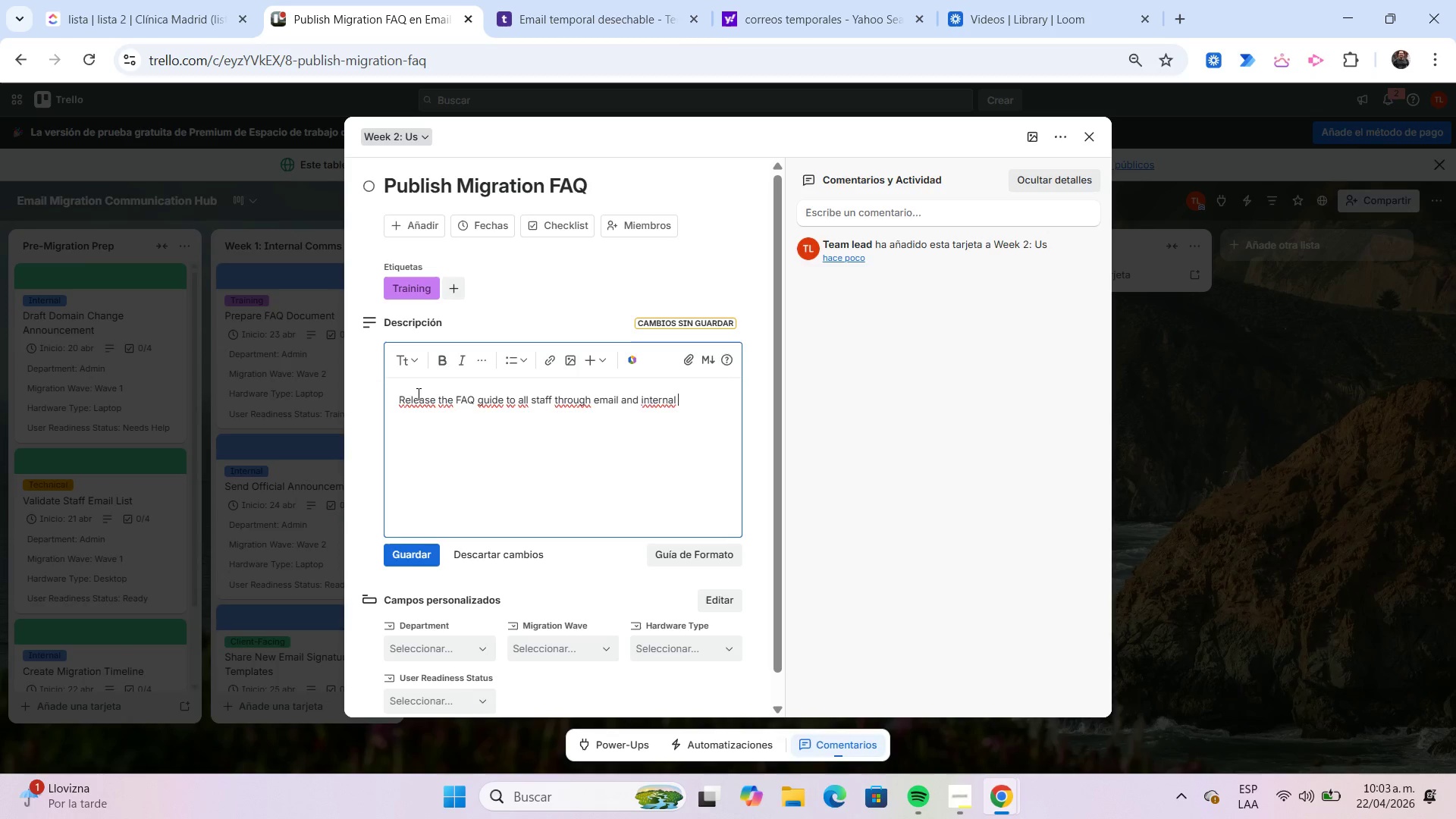 
key(Enter)
 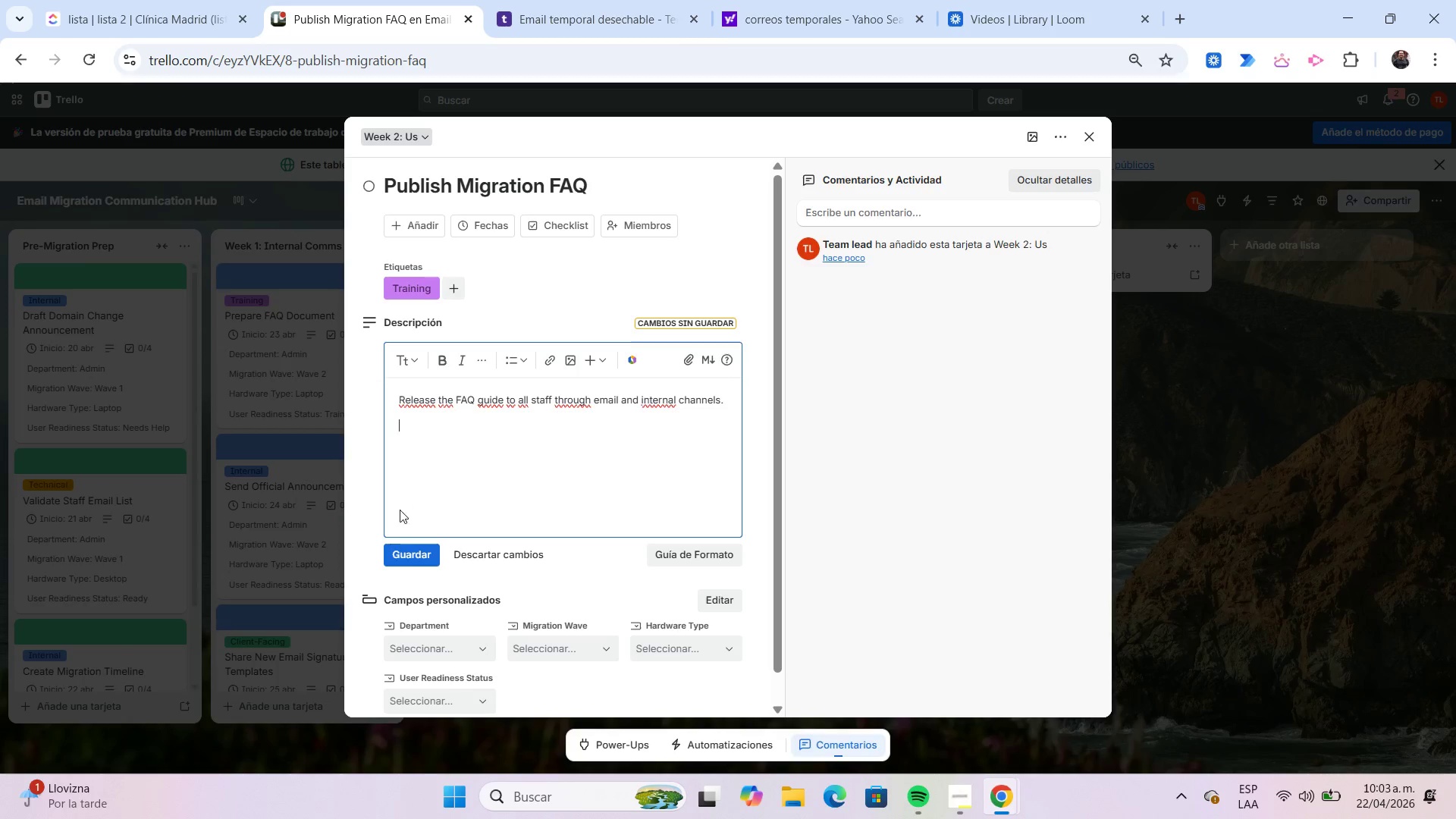 
left_click([417, 558])
 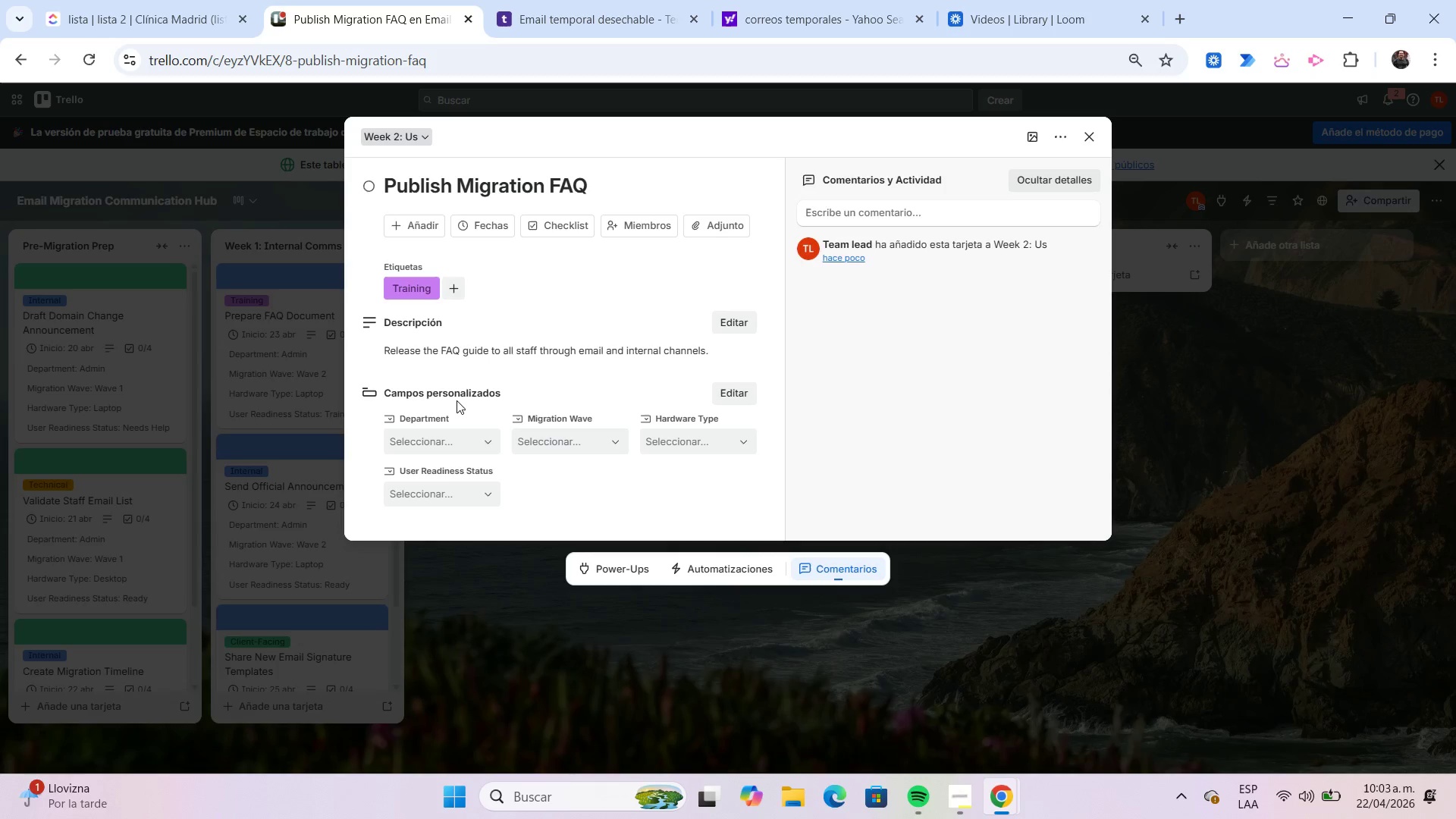 
left_click([450, 441])
 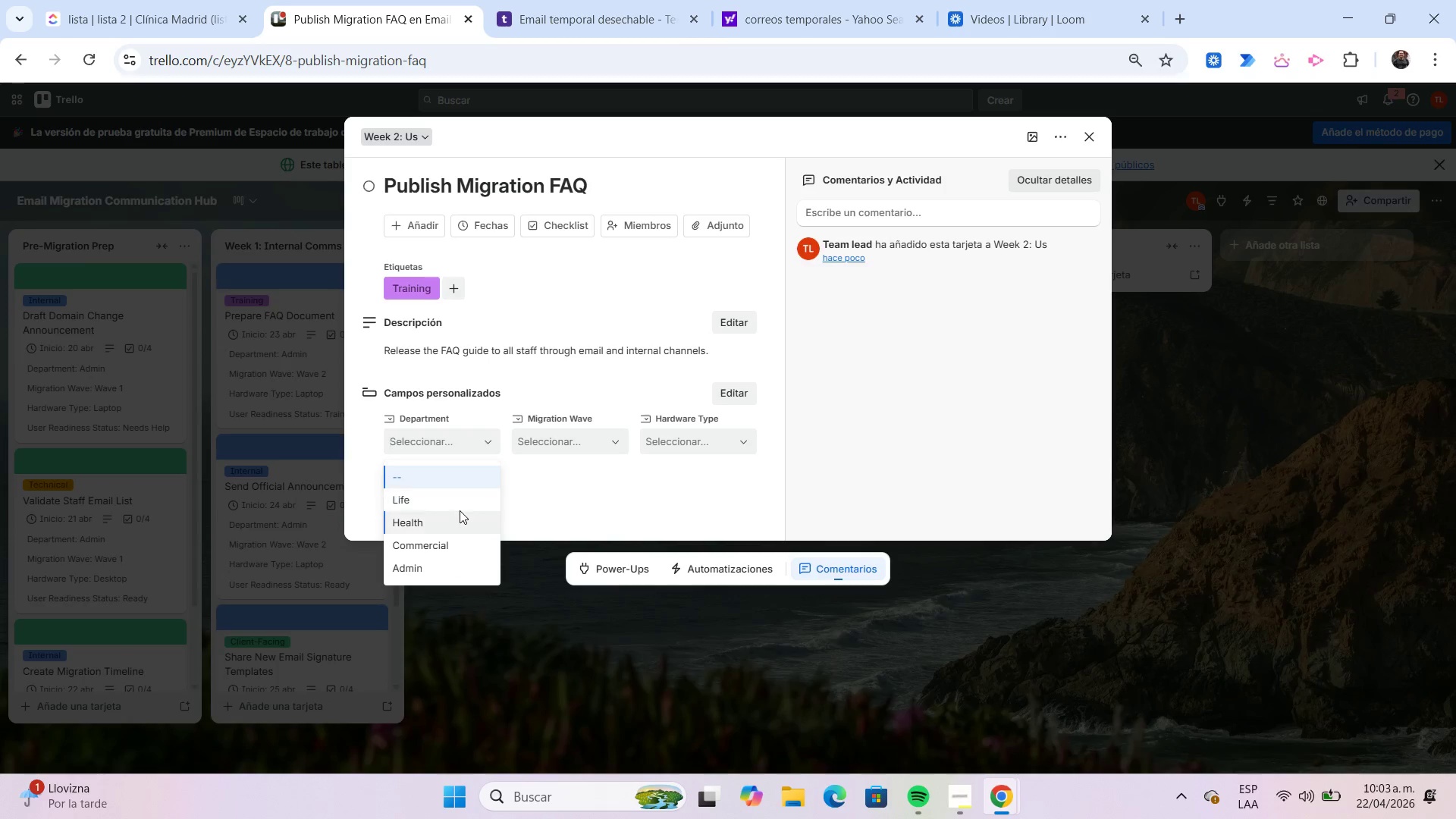 
left_click([460, 511])
 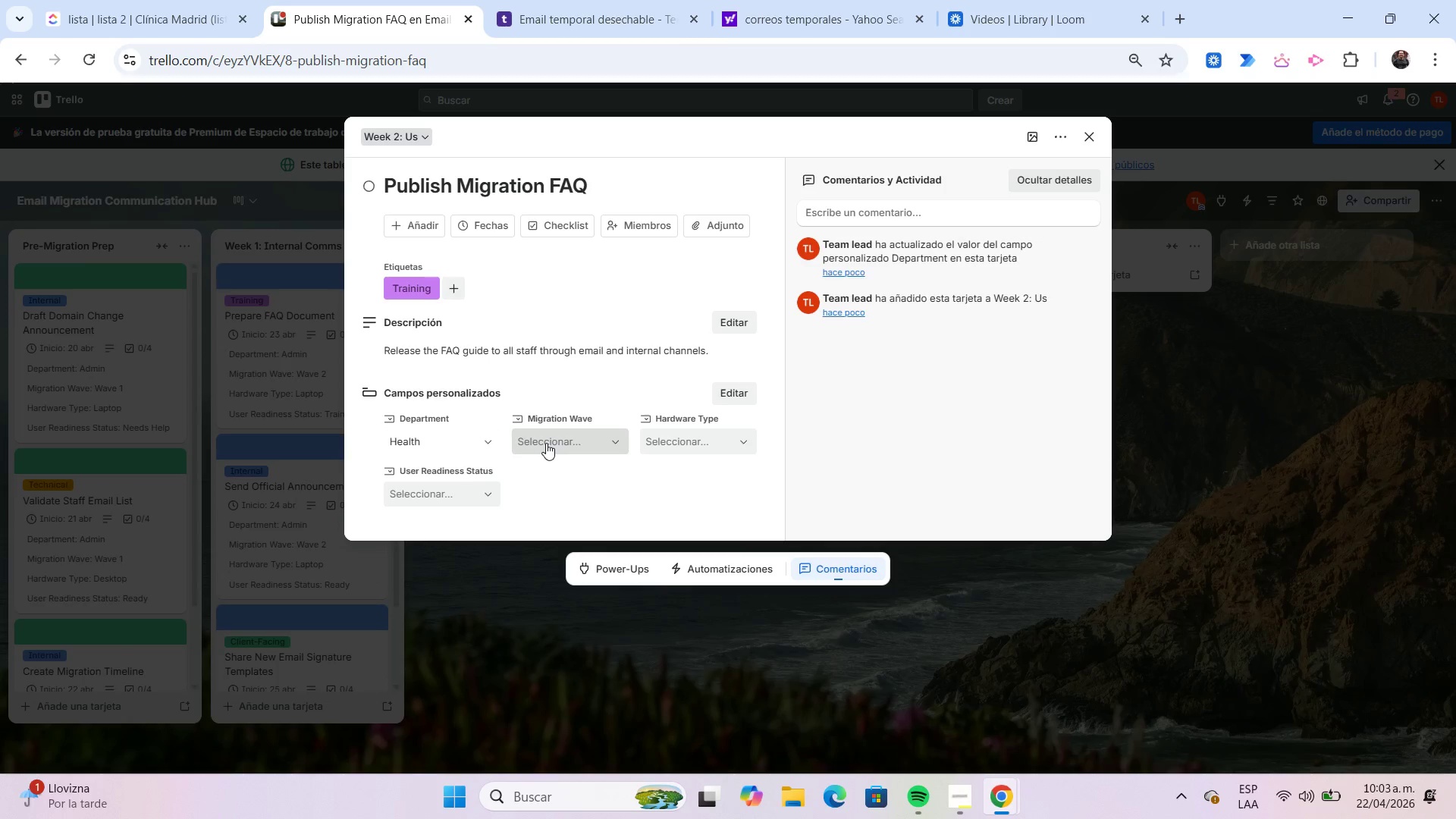 
left_click([546, 443])
 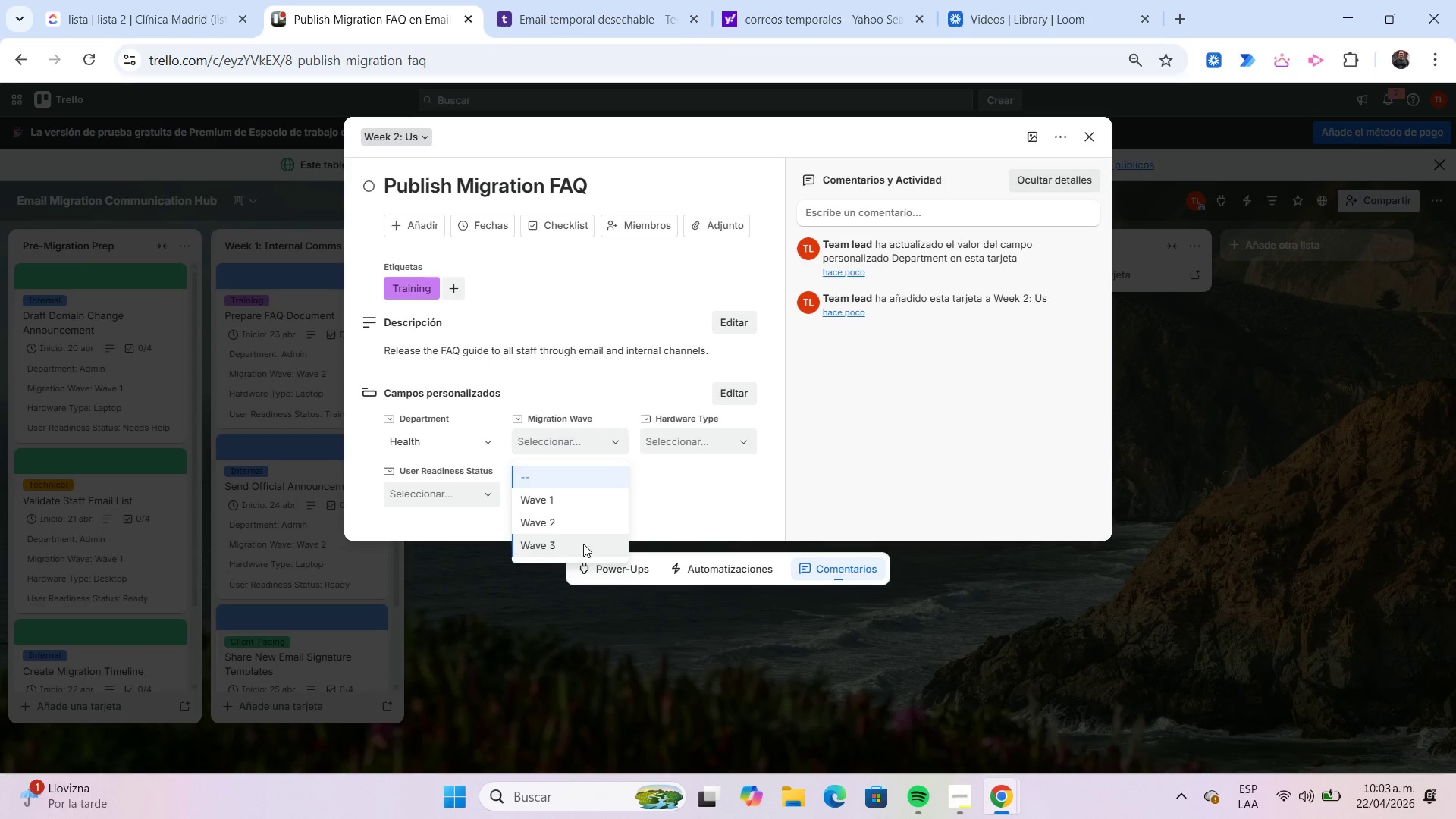 
left_click([583, 544])
 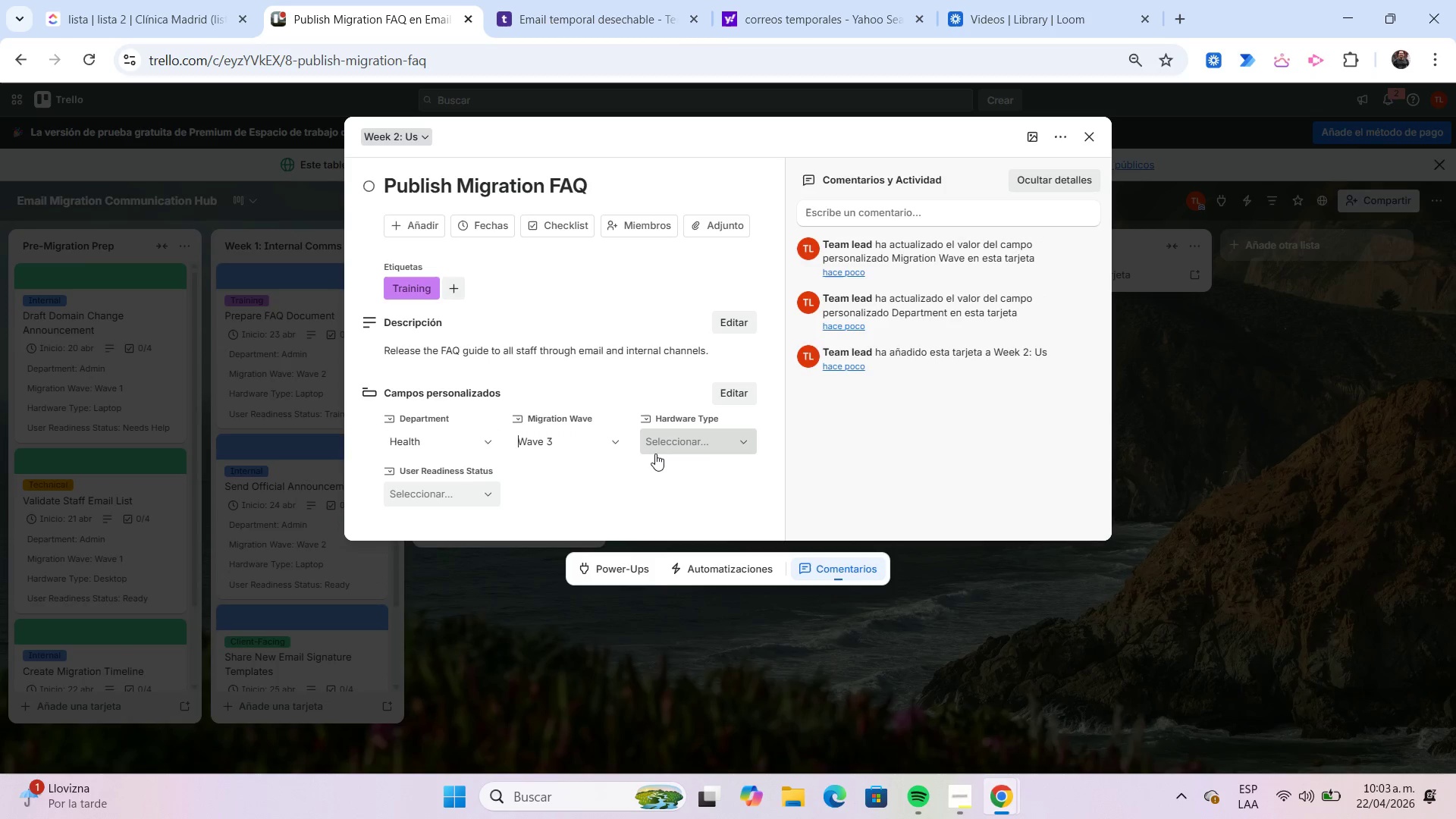 
left_click([655, 453])
 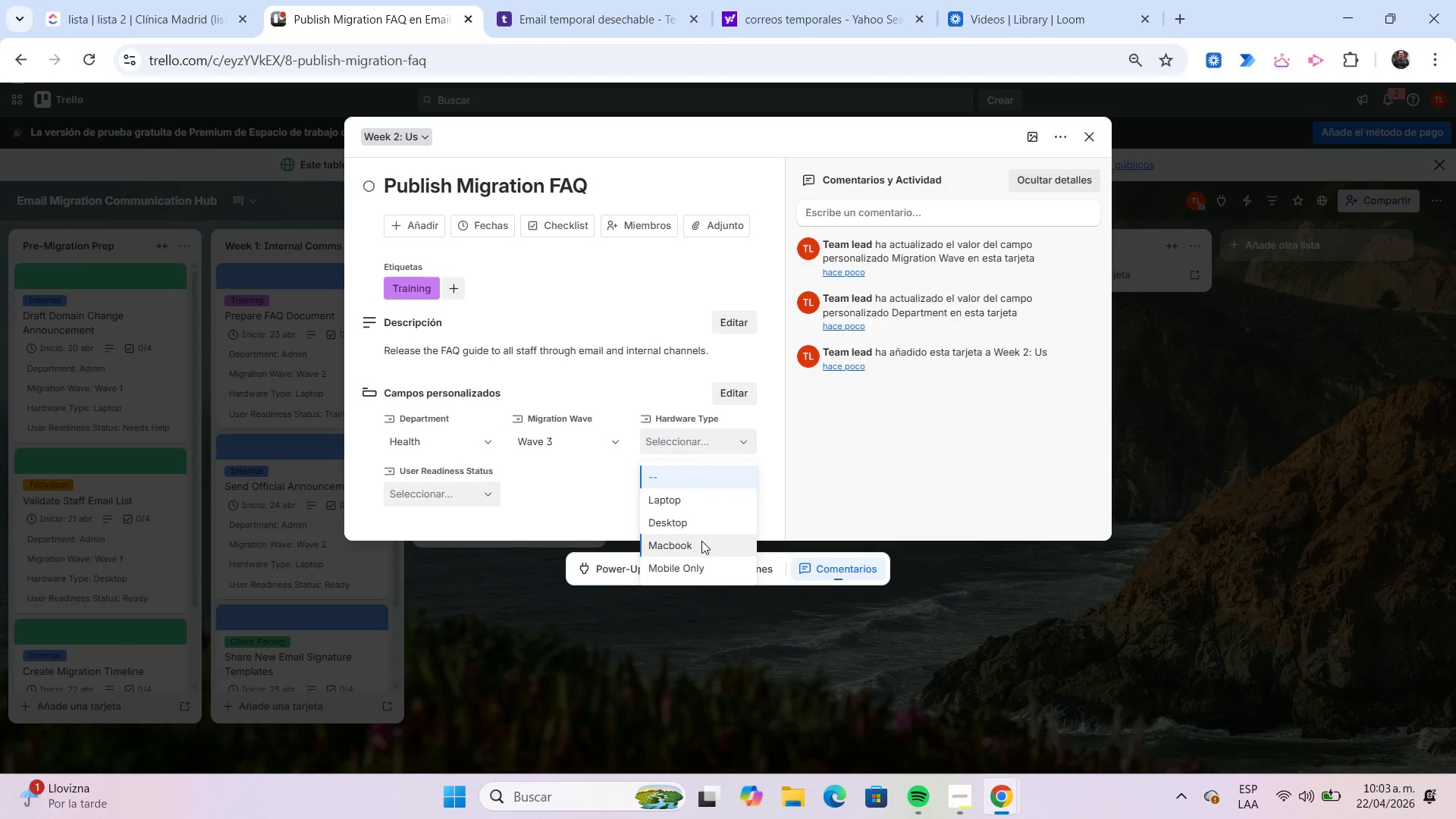 
left_click([711, 564])
 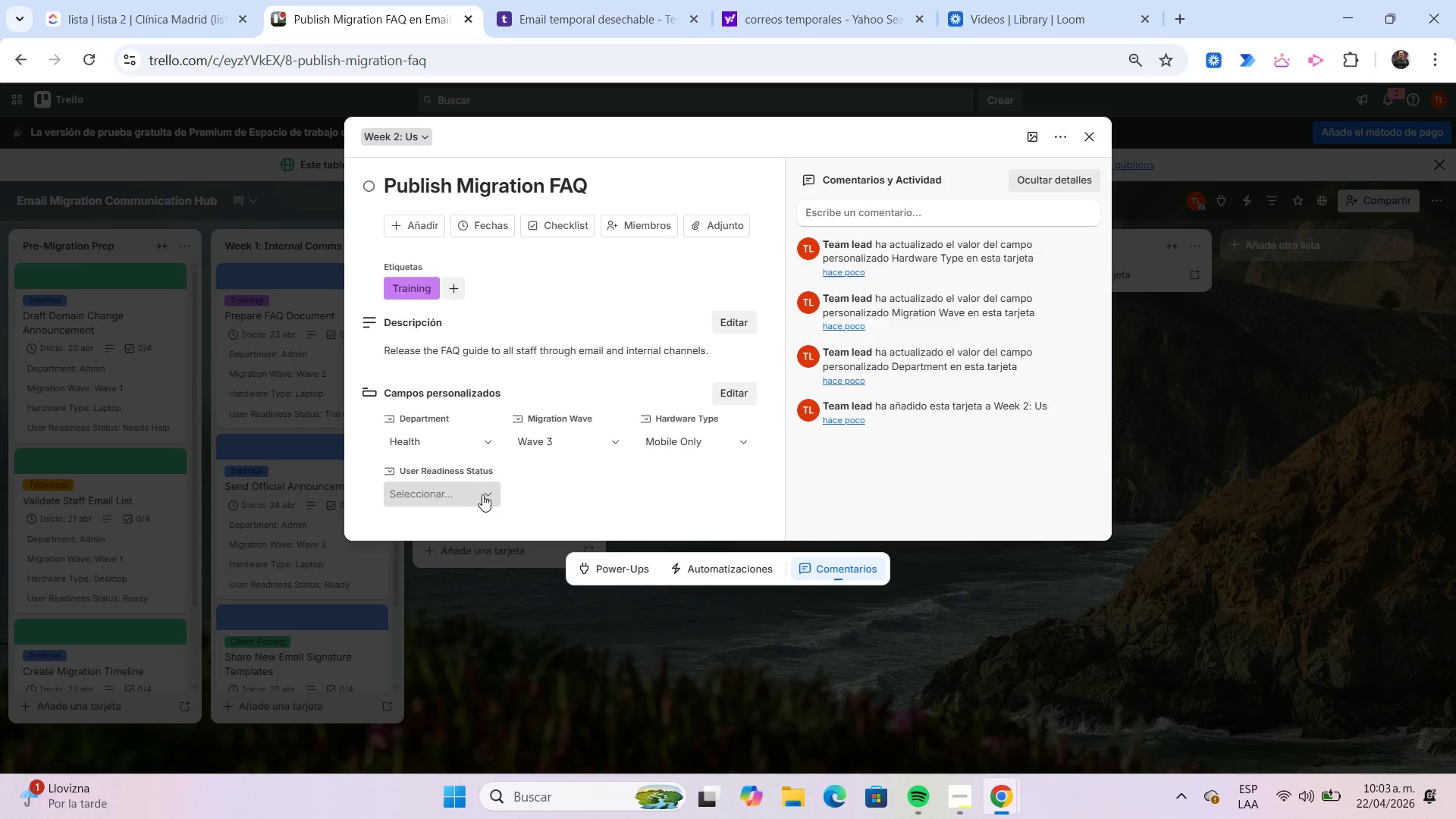 
left_click([482, 494])
 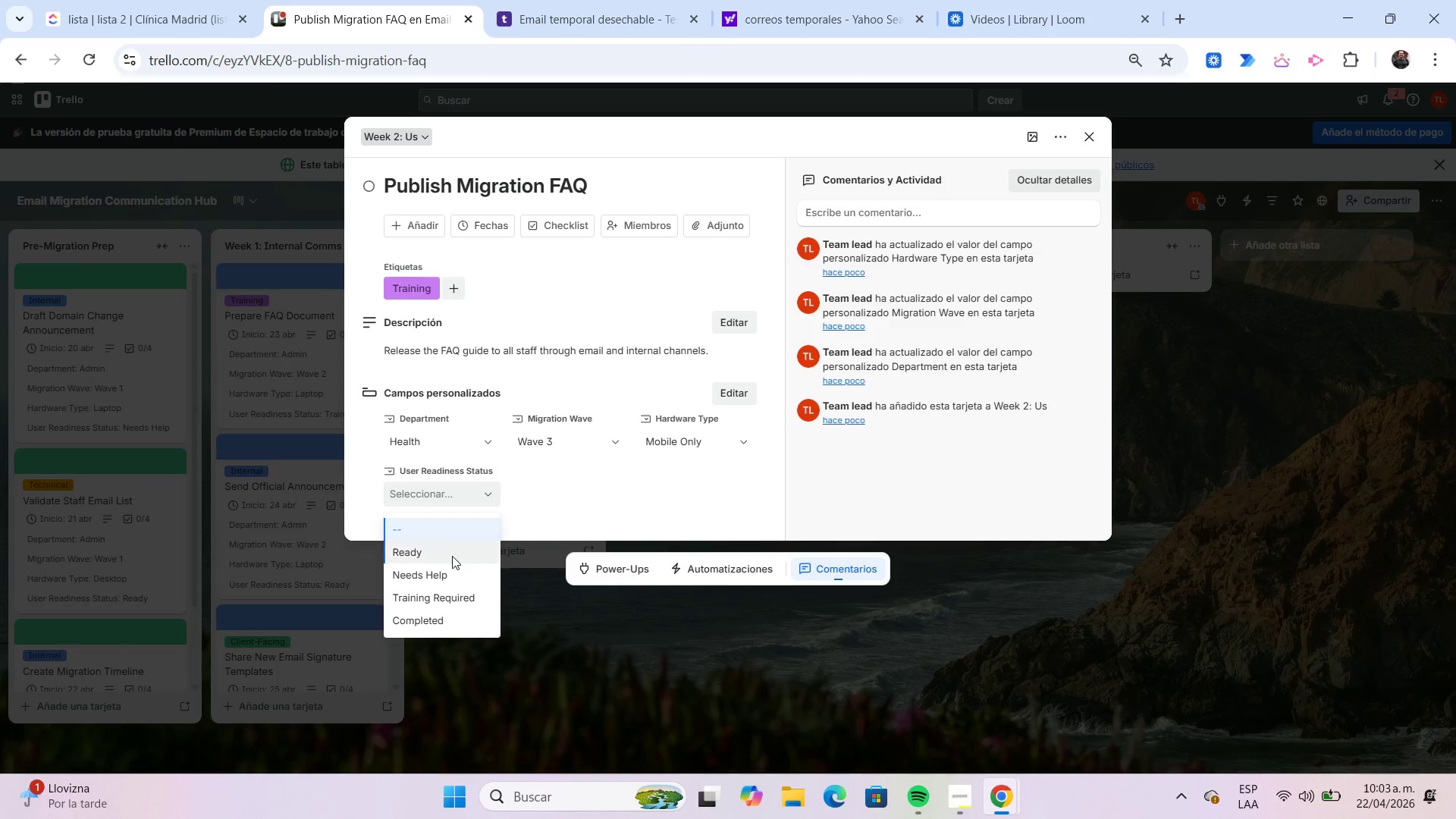 
left_click([452, 556])
 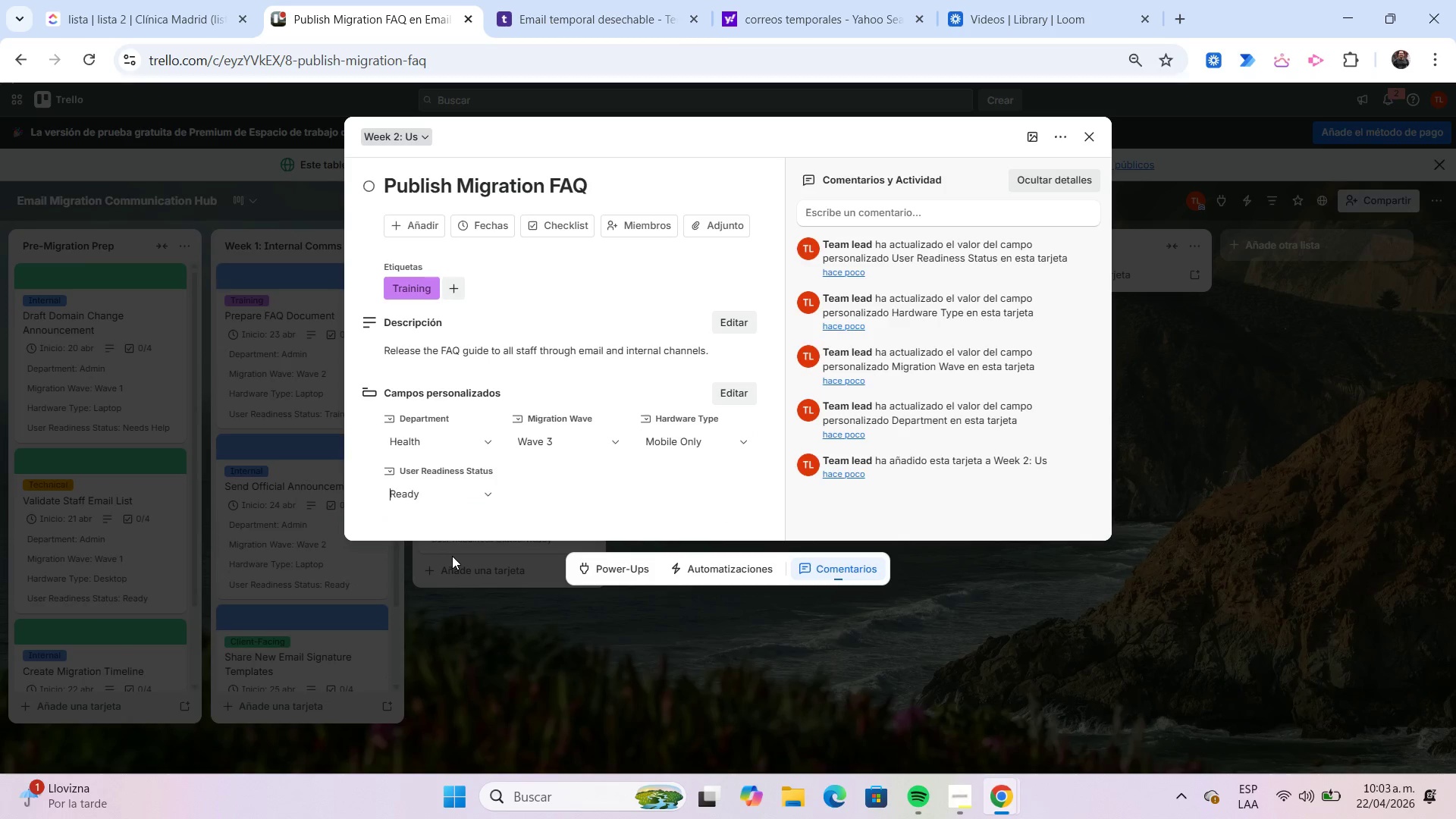 
left_click([488, 232])
 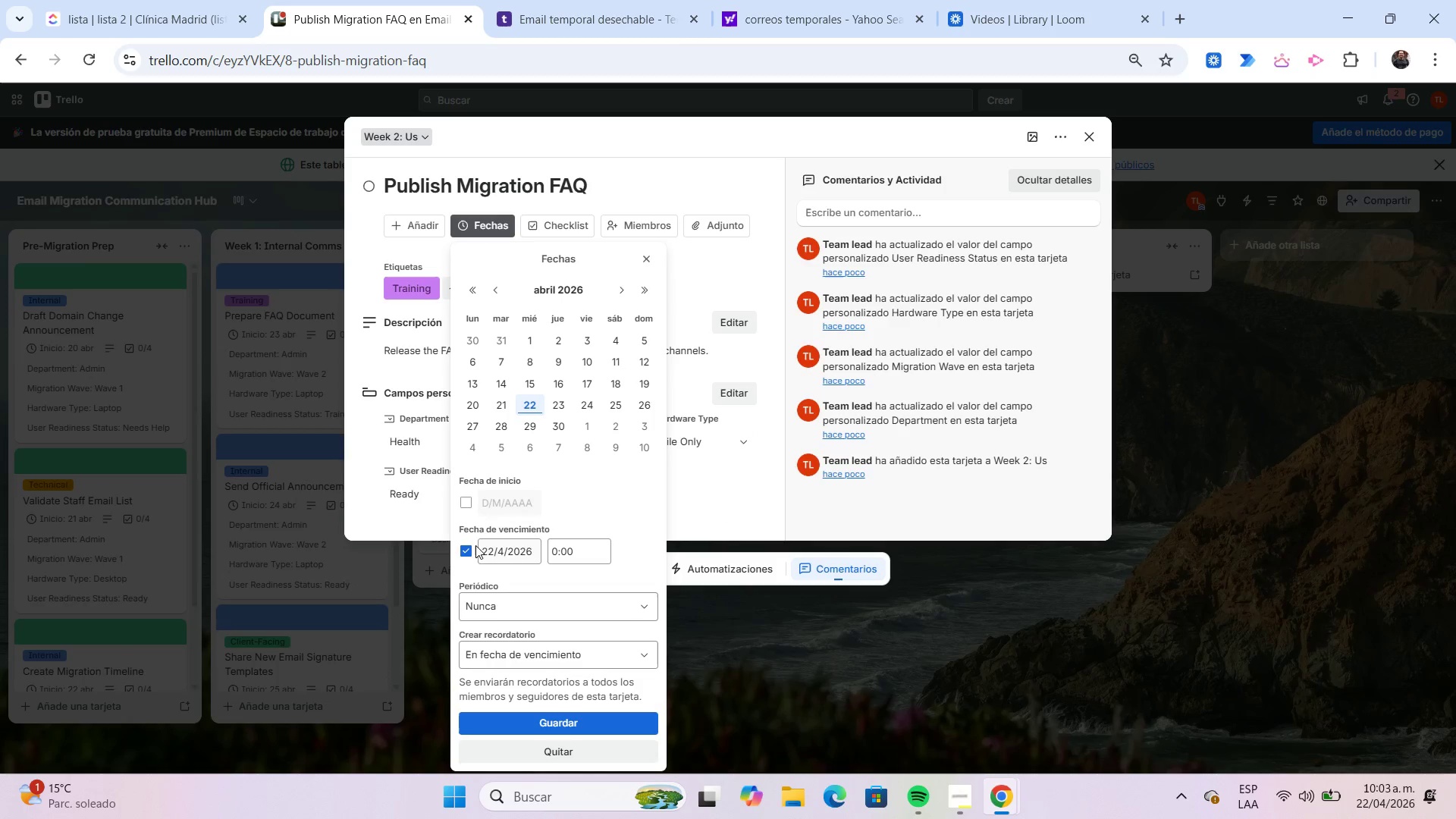 
left_click([469, 551])
 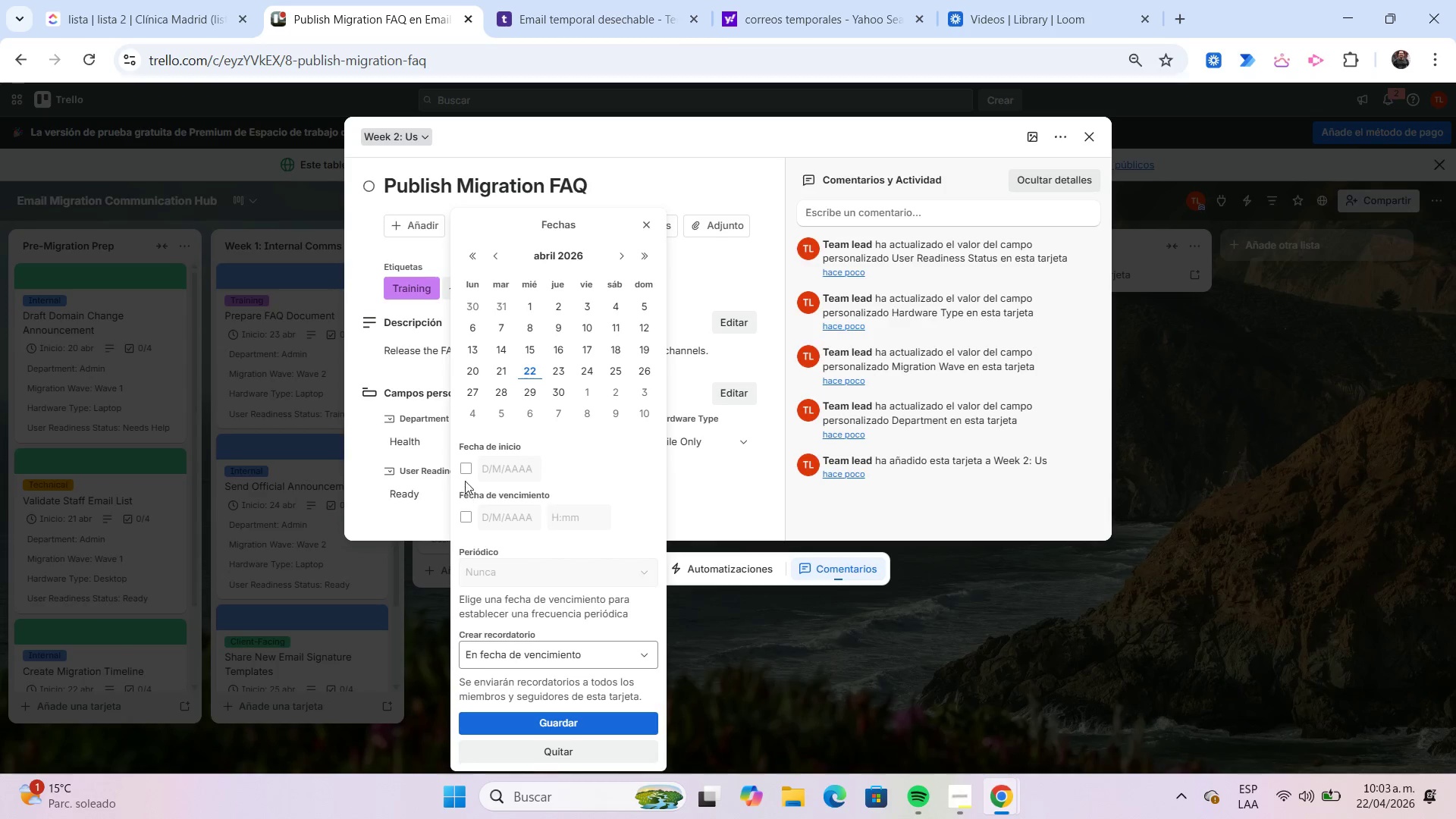 
left_click([463, 468])
 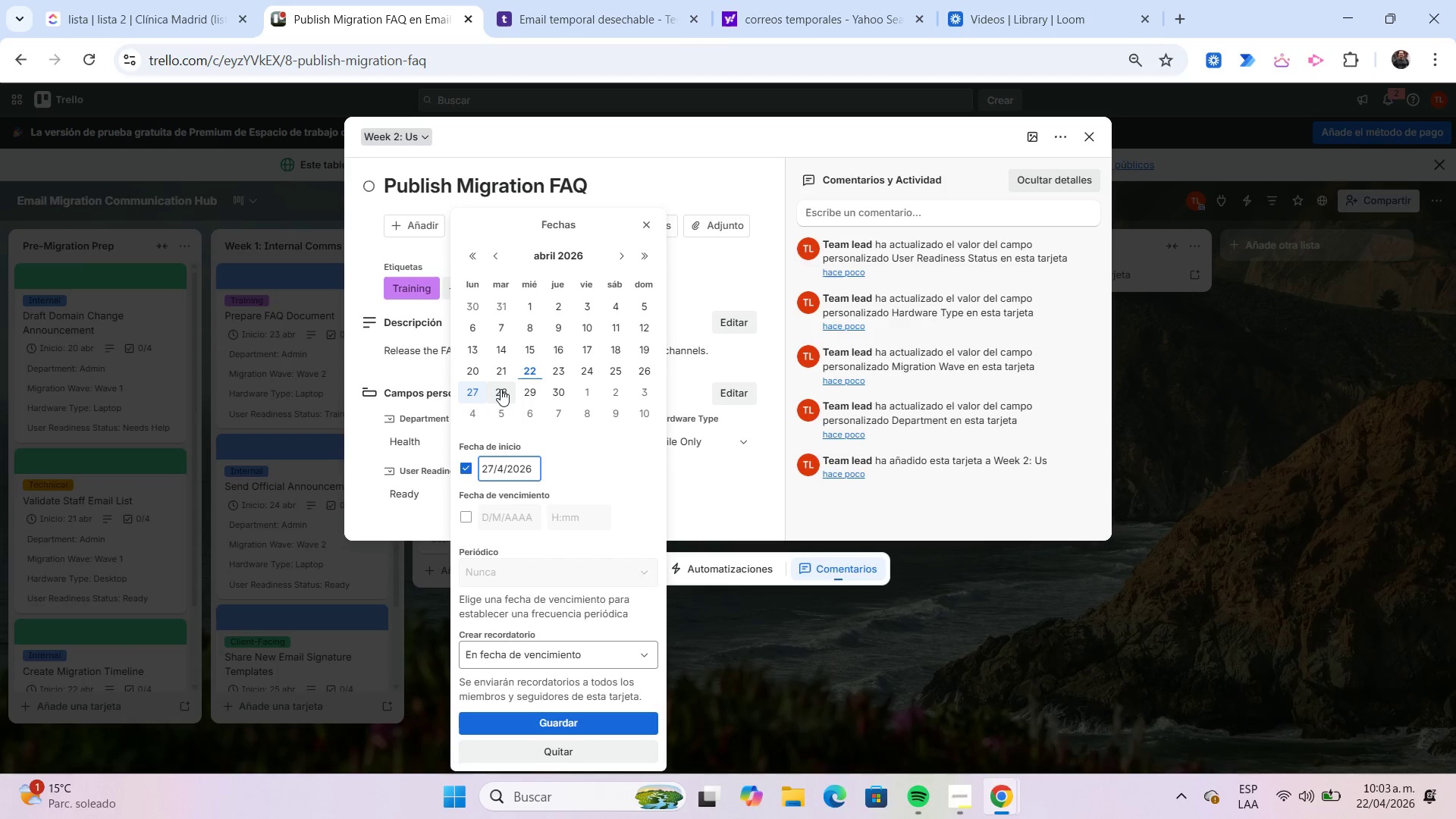 
left_click([500, 389])
 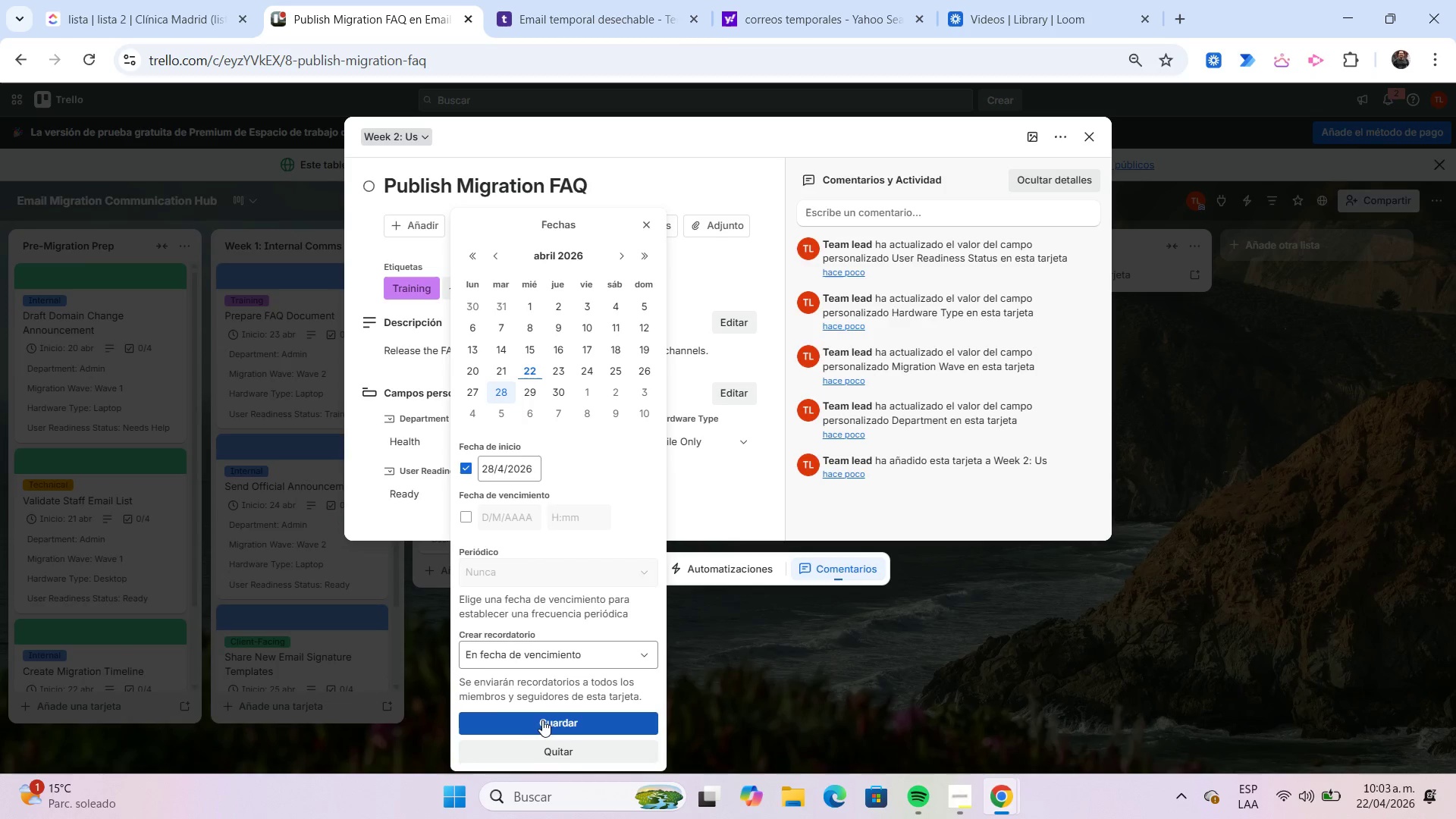 
left_click([543, 720])
 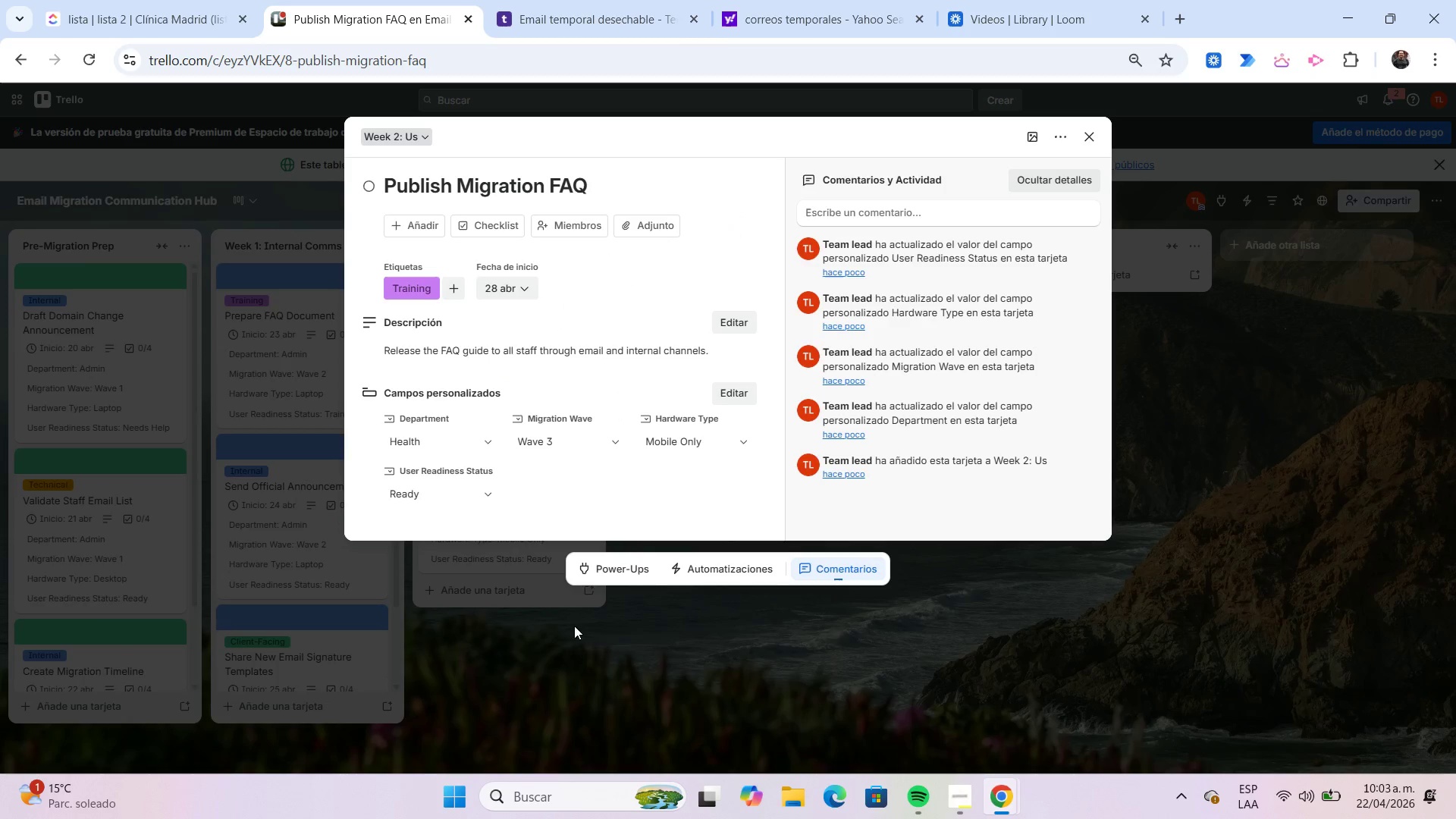 
wait(5.38)
 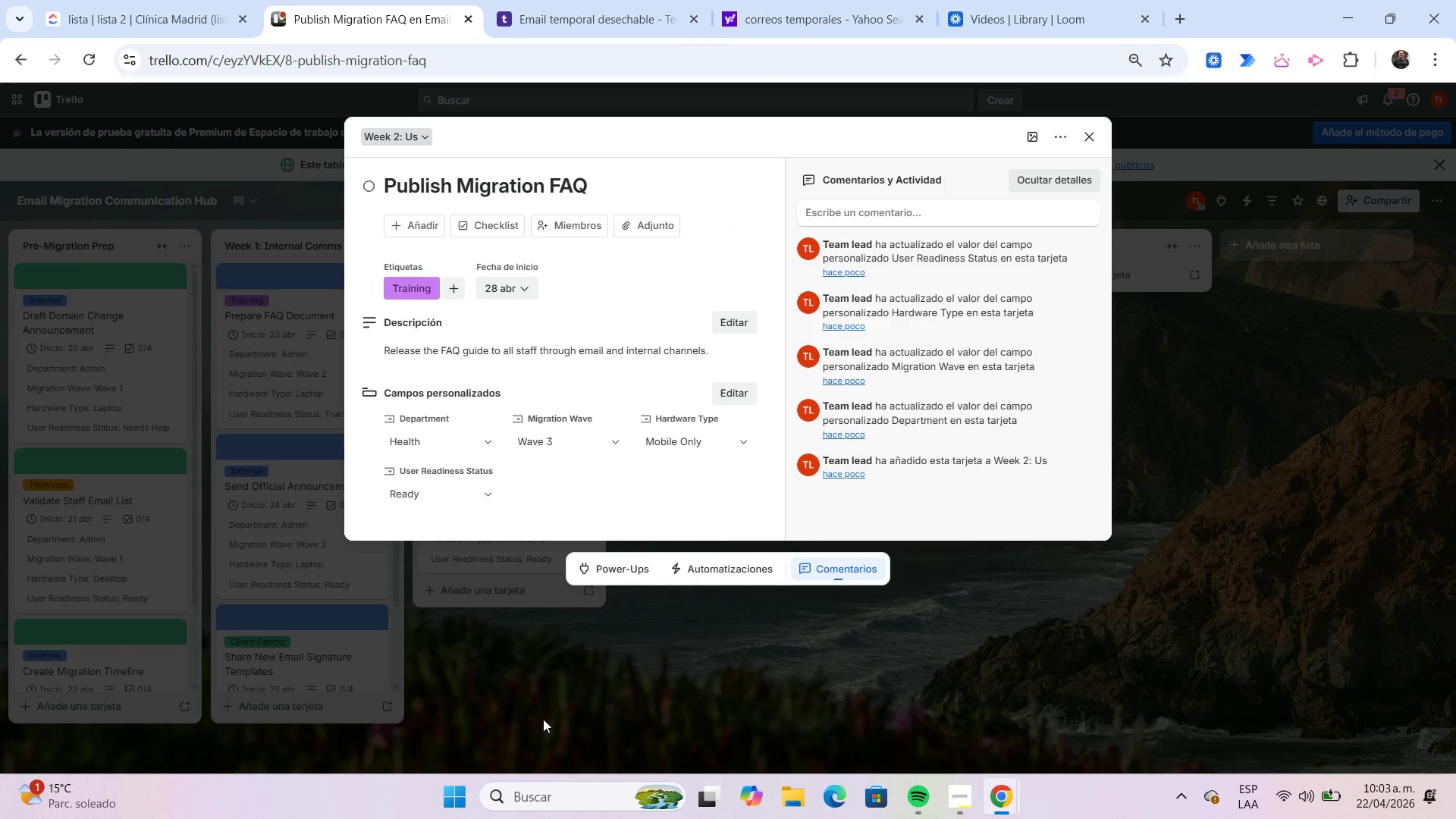 
left_click([500, 222])
 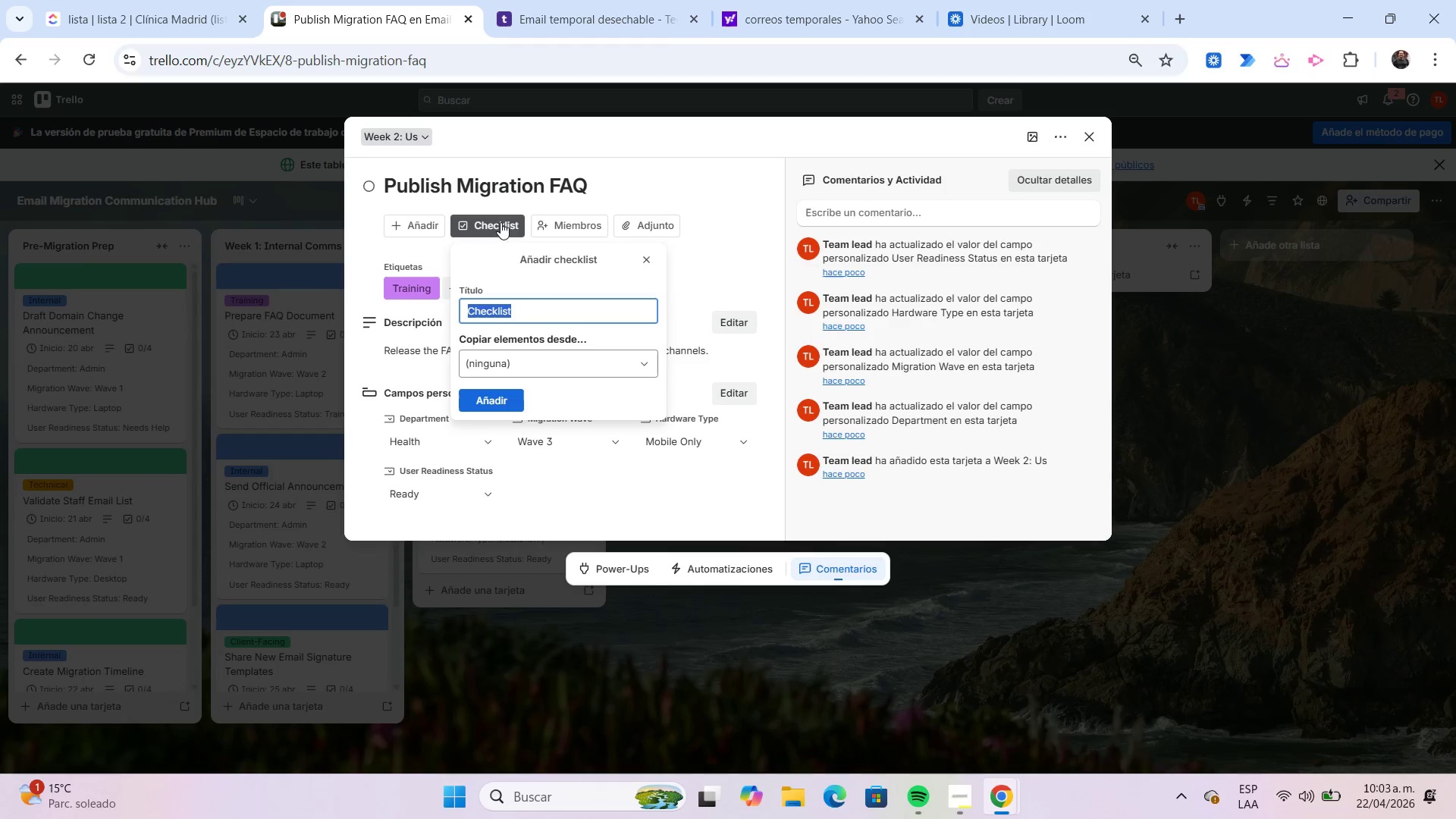 
left_click([506, 394])
 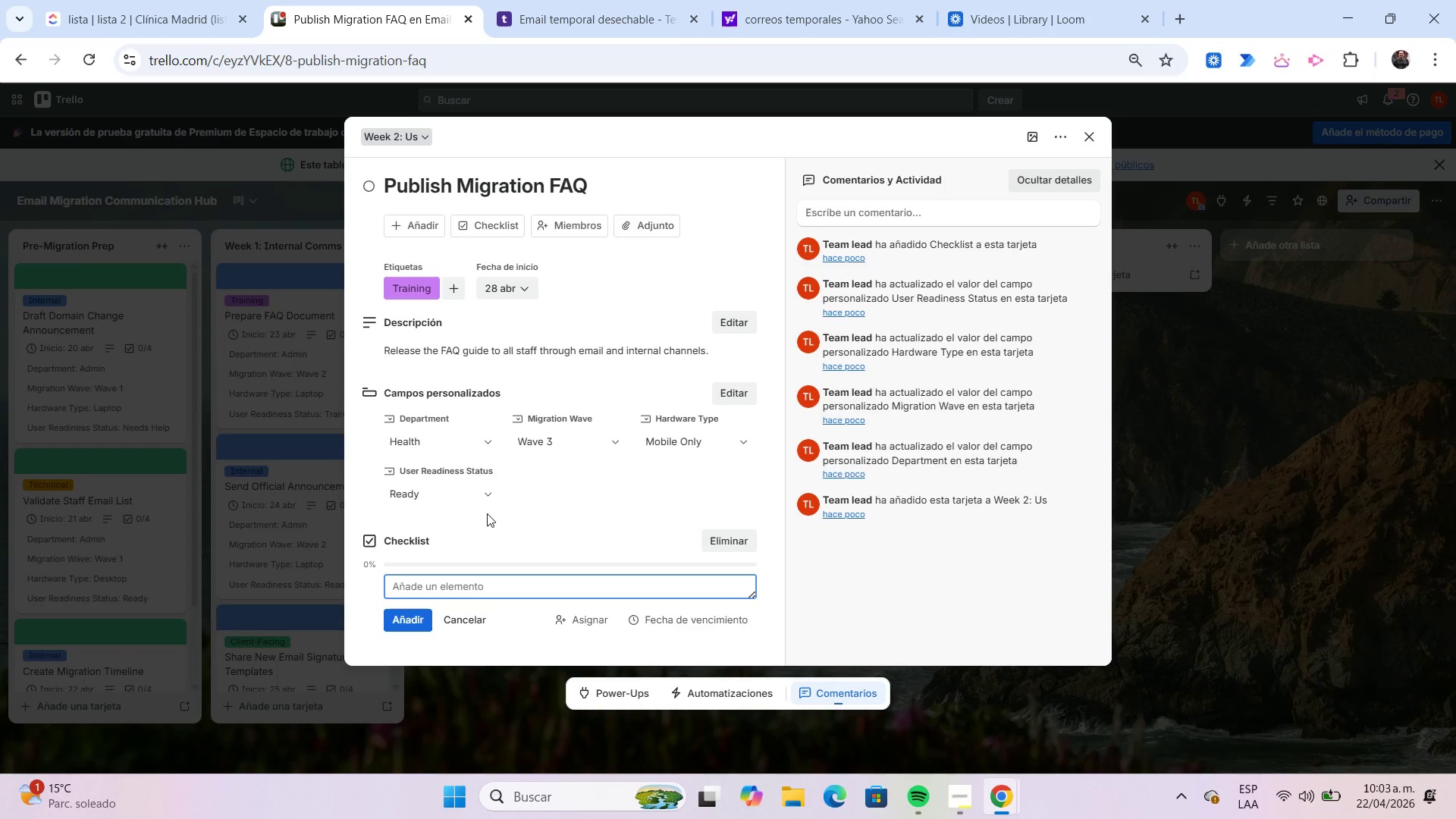 
type(Final review)
 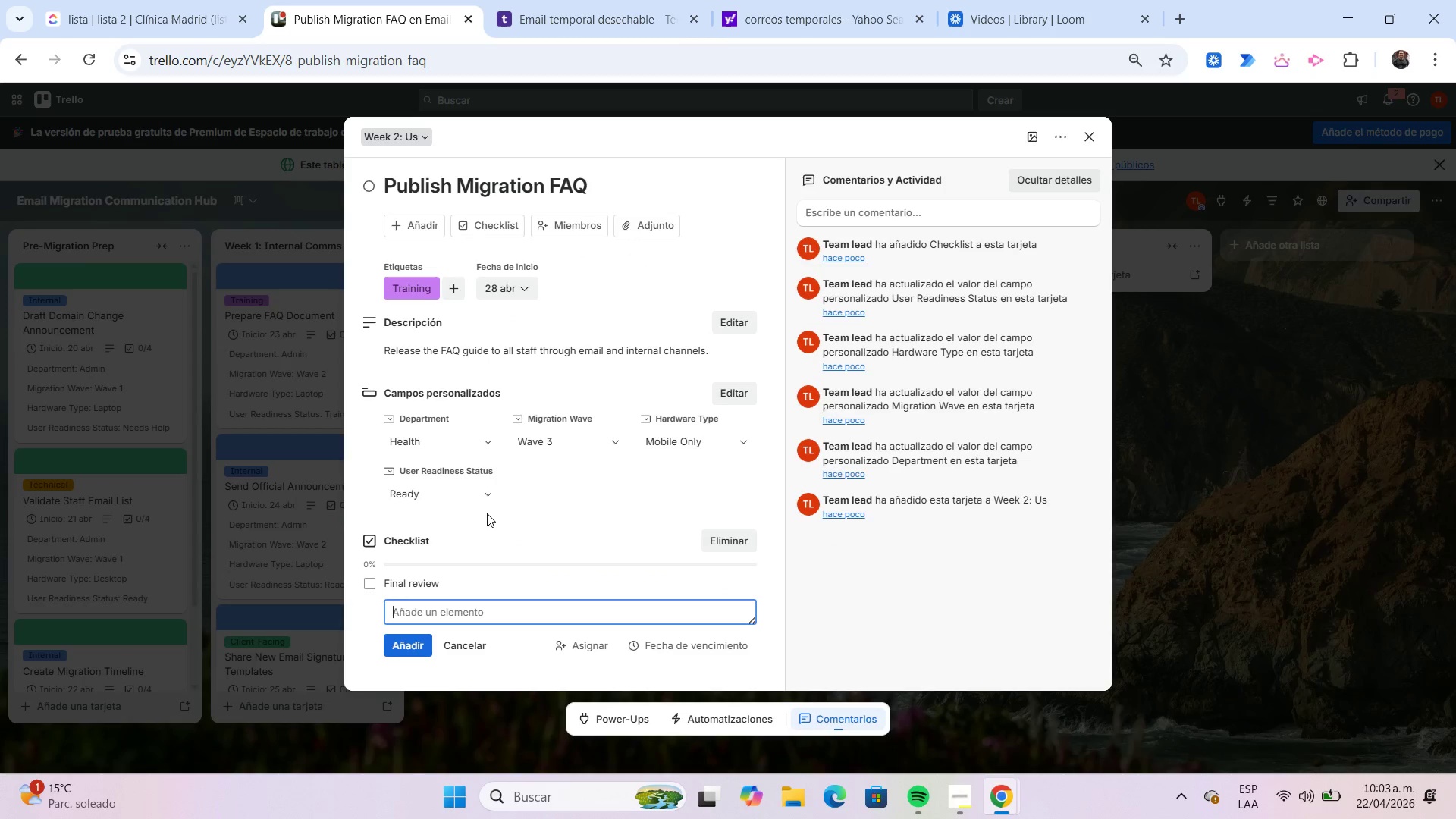 
key(Enter)
 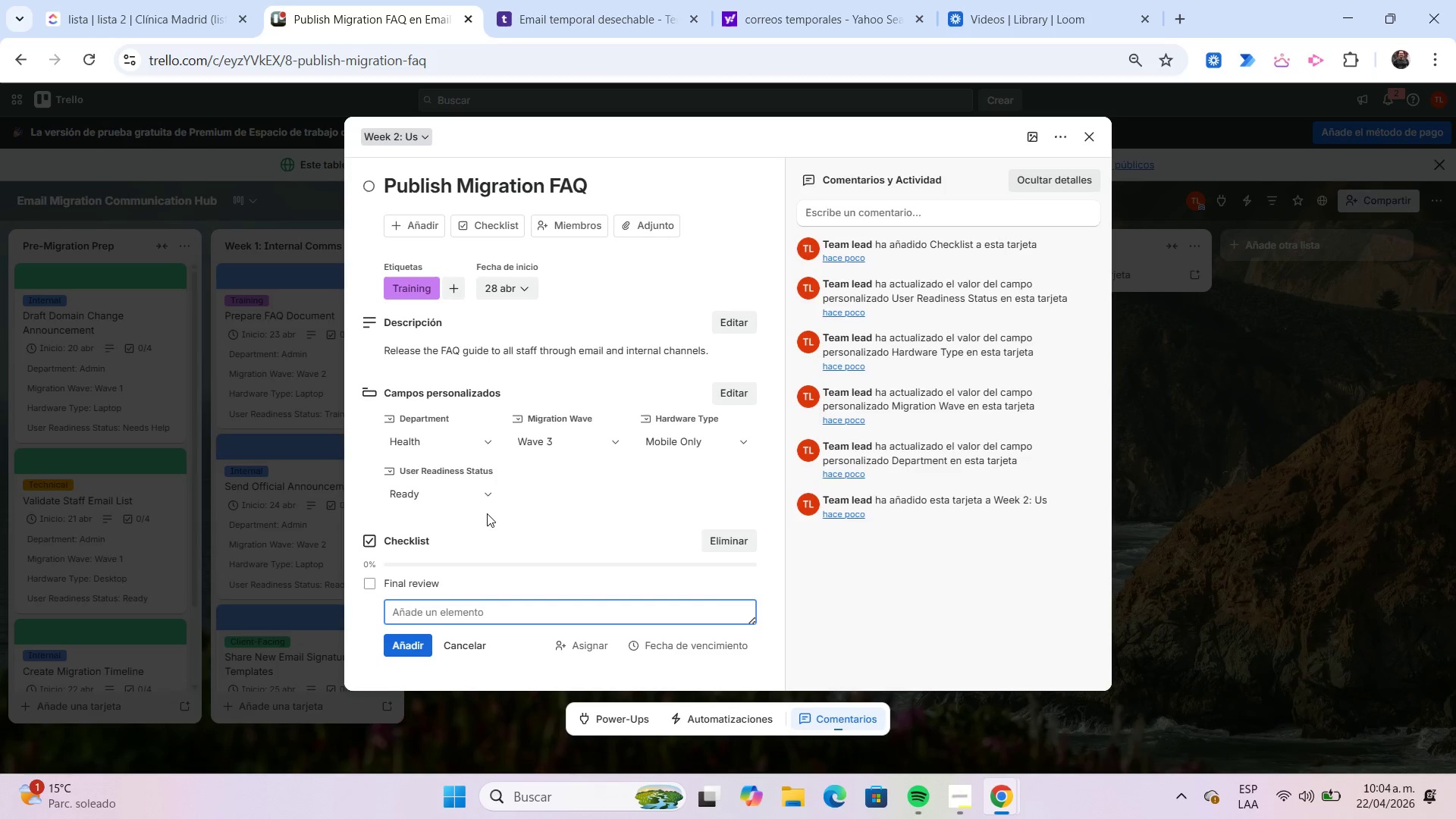 
type(Publish guide)
 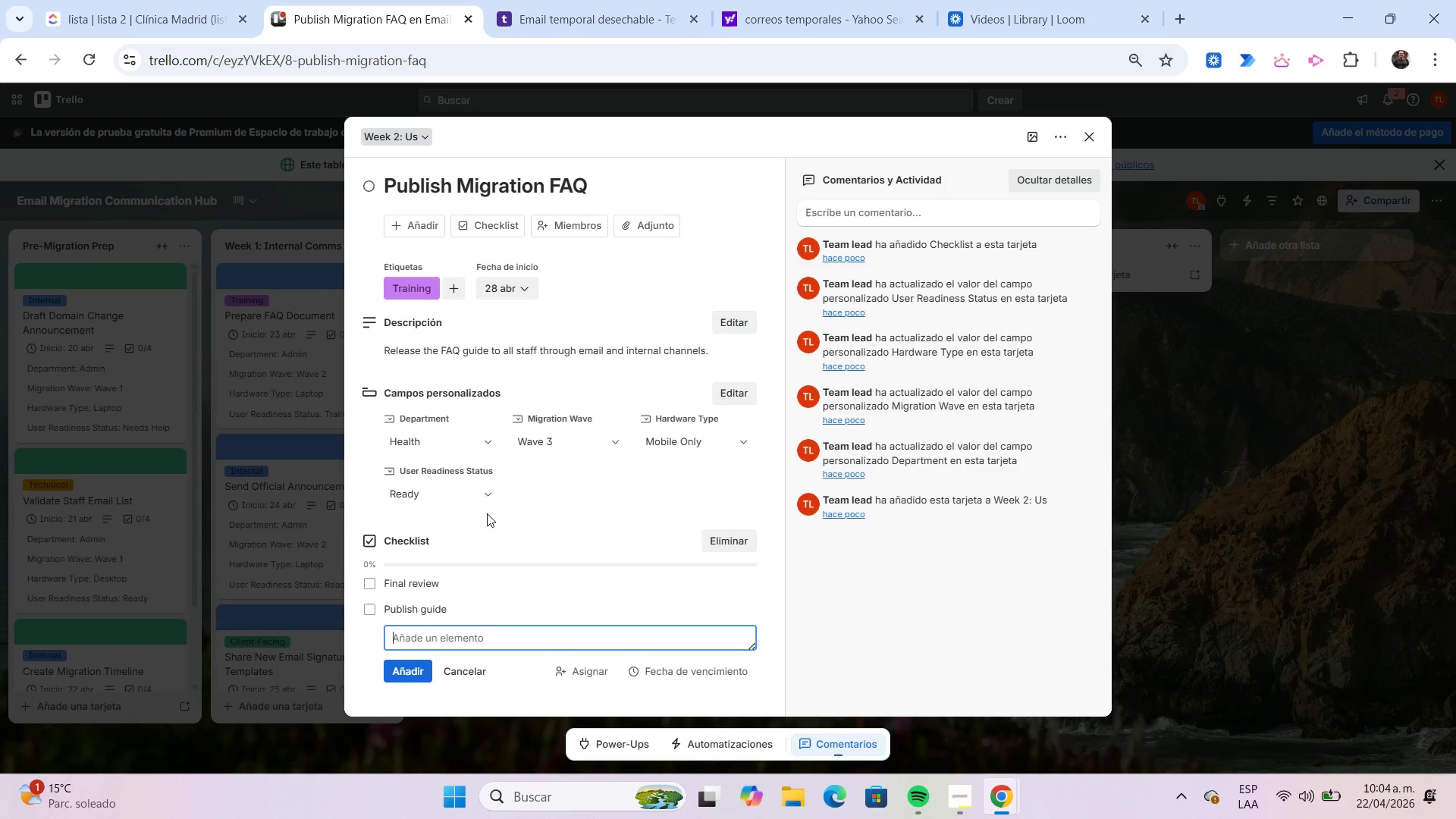 
key(Enter)
 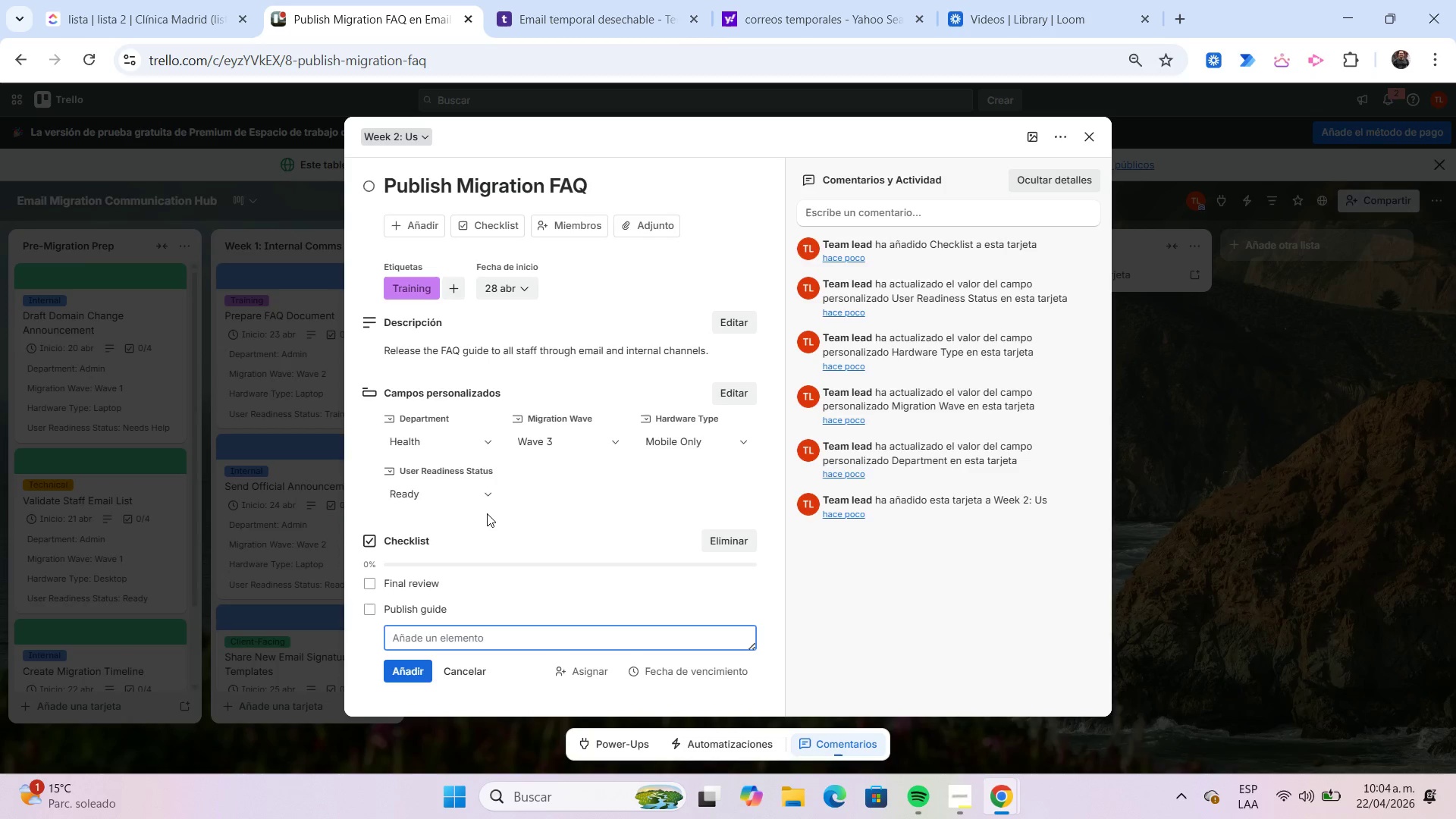 
type(Share access link)
 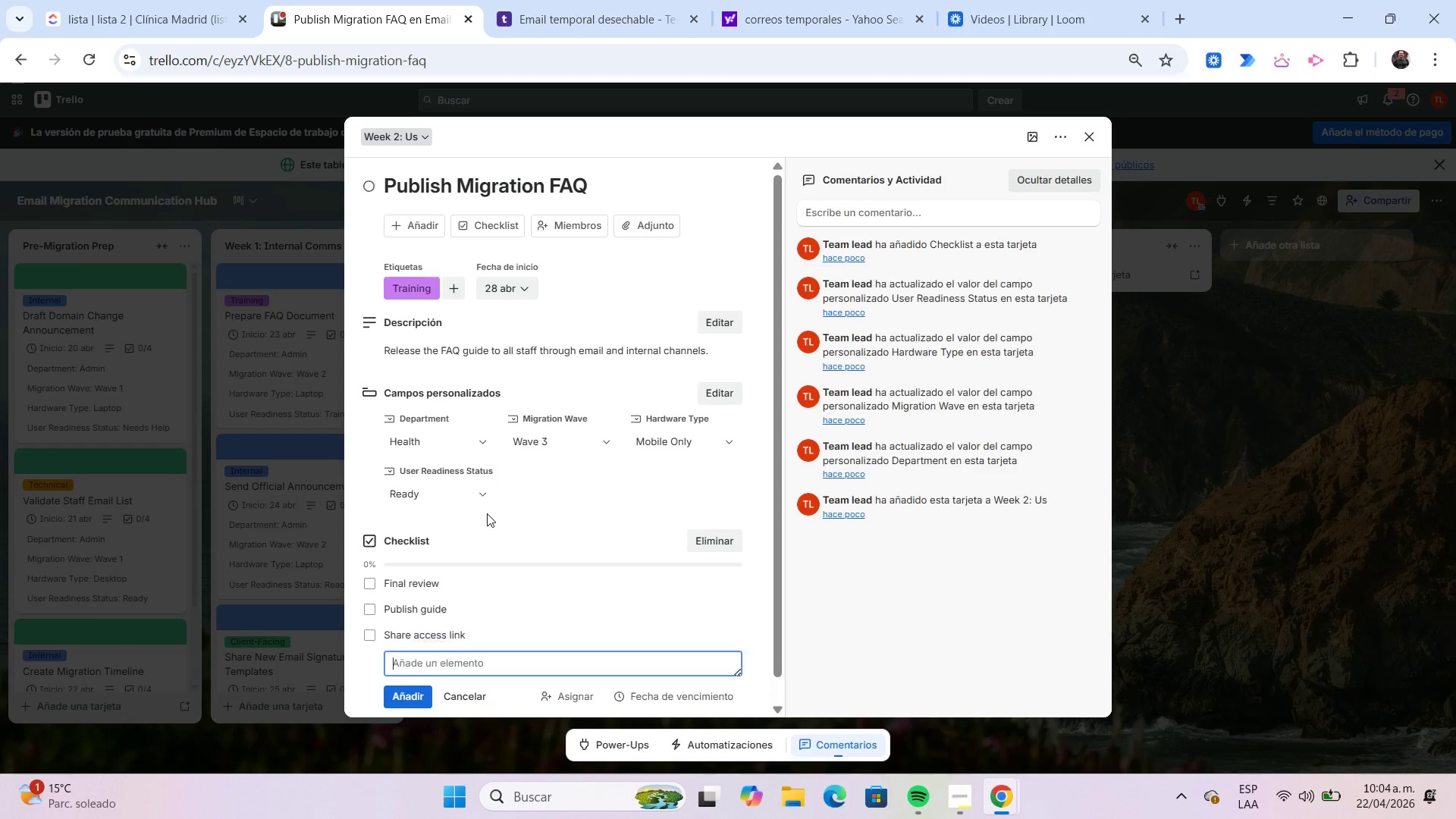 
key(Enter)
 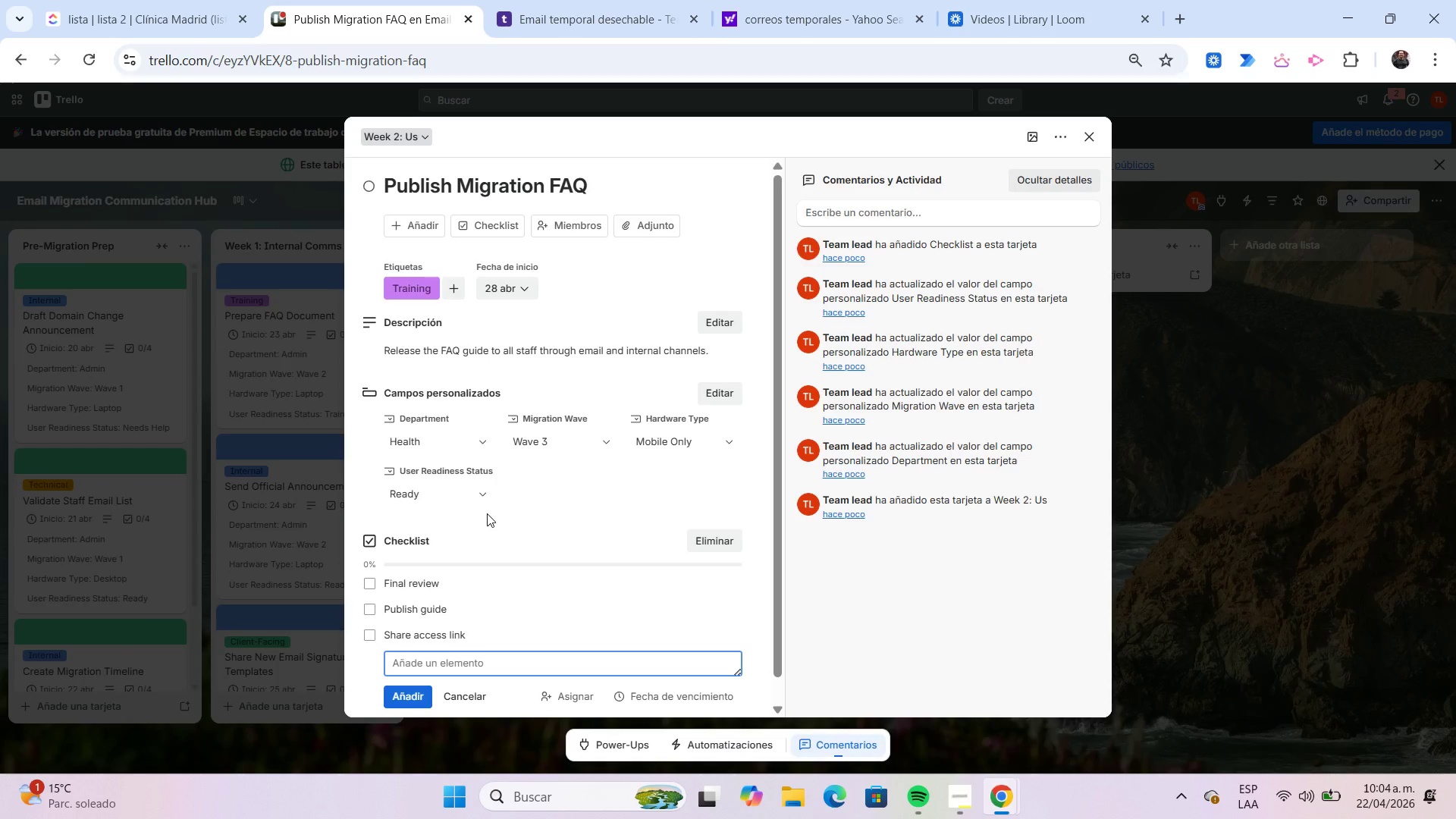 
type(Track views)
 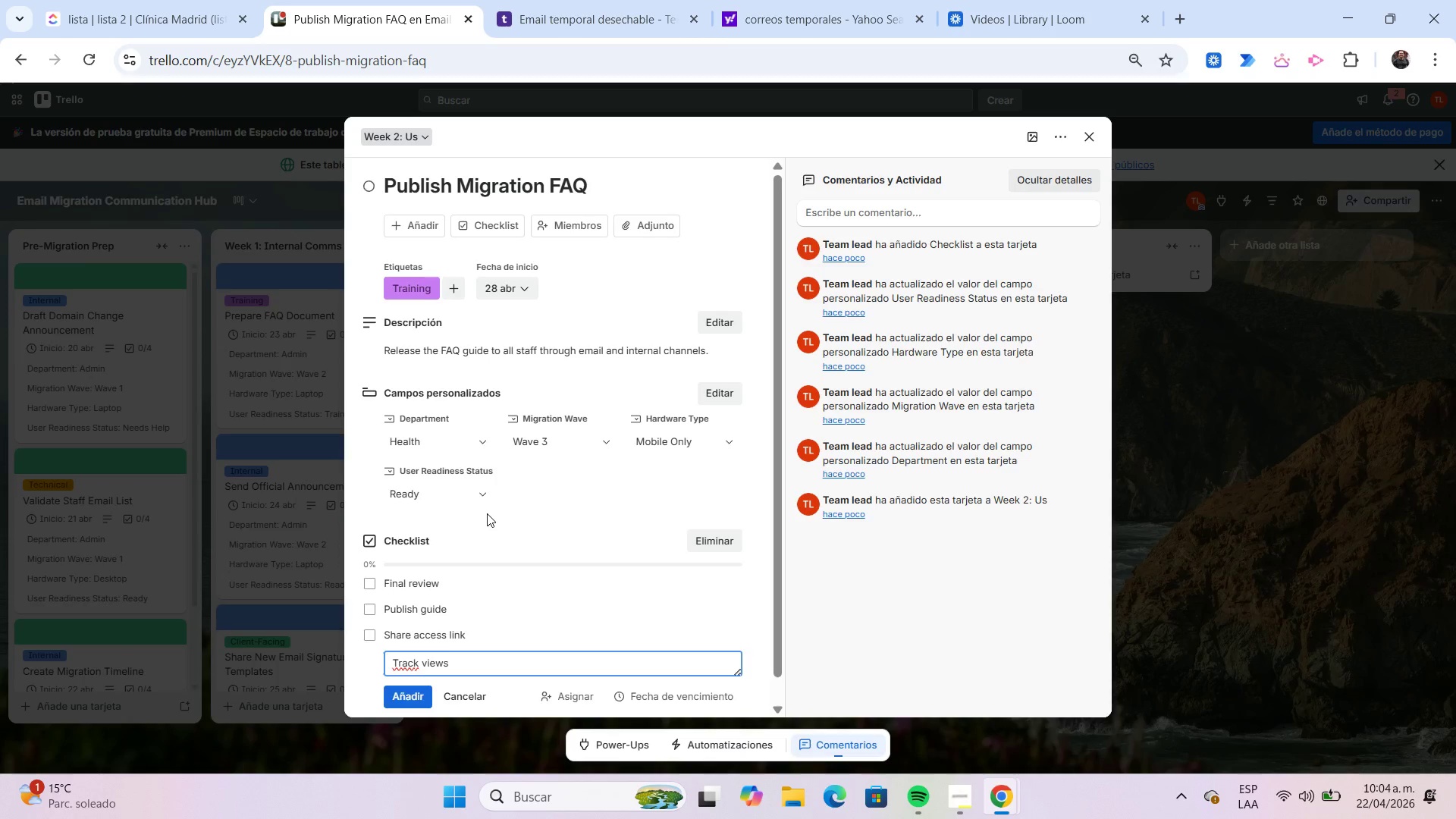 
key(Enter)
 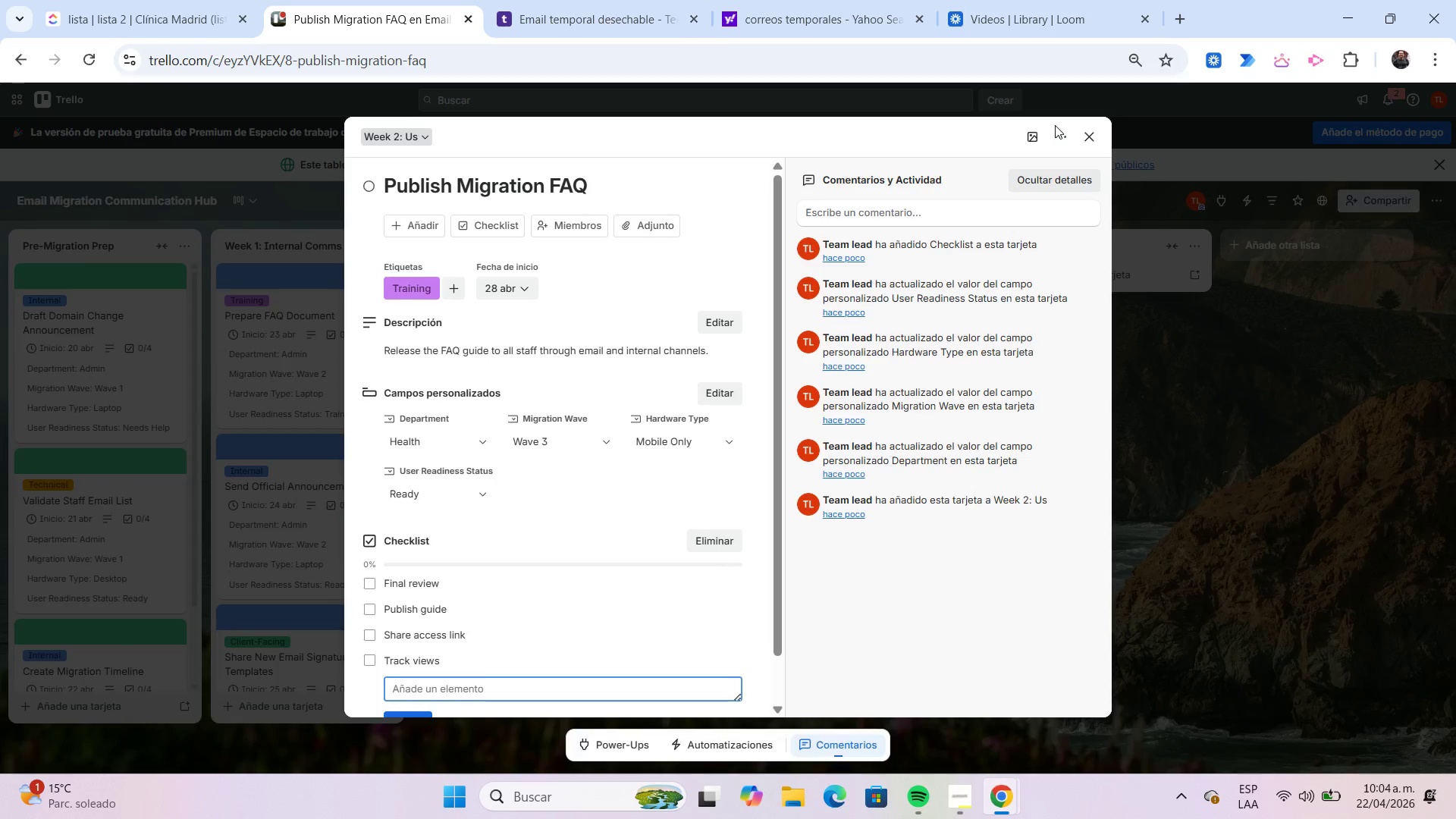 
left_click([1033, 143])
 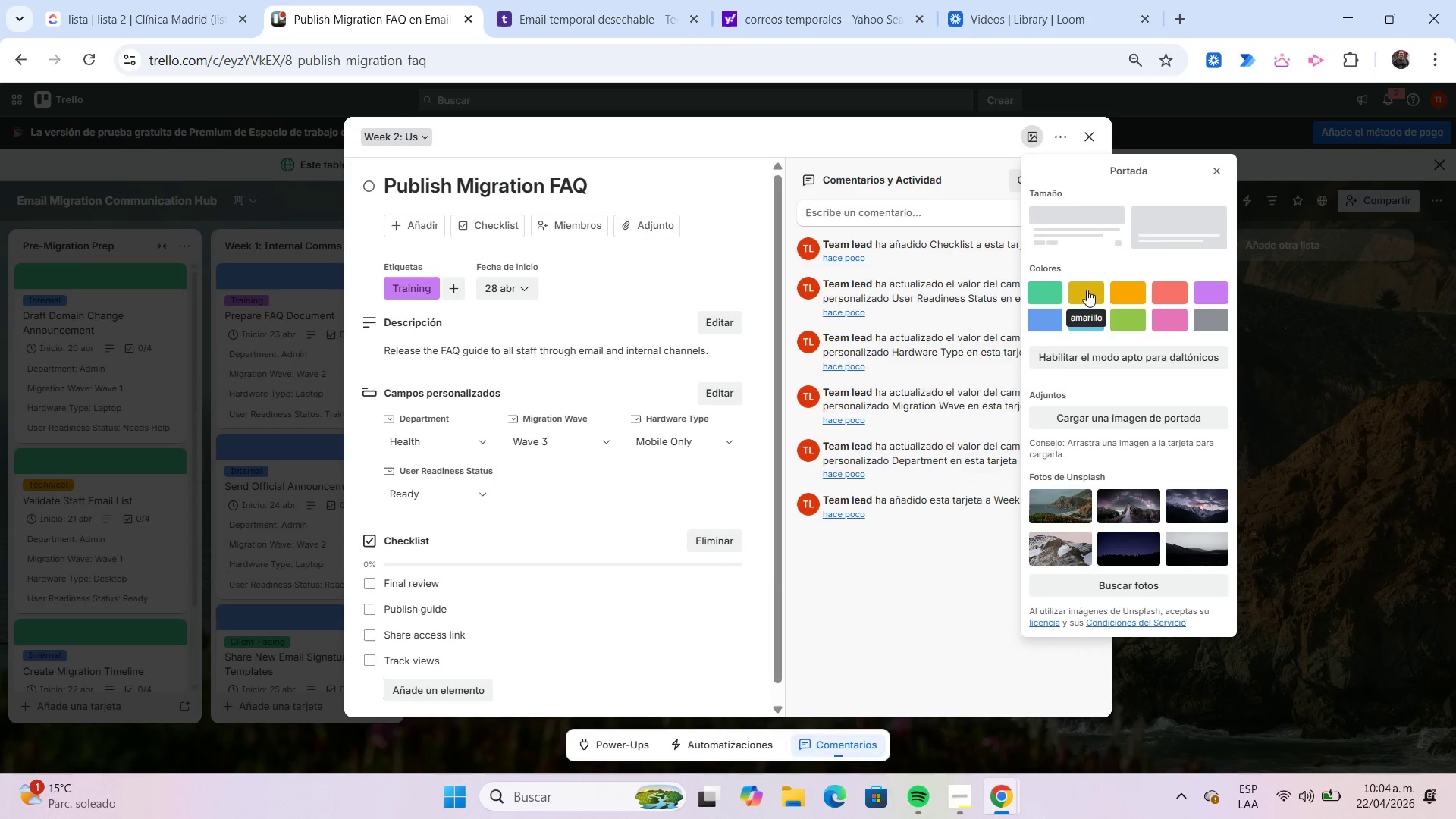 
left_click([1087, 290])
 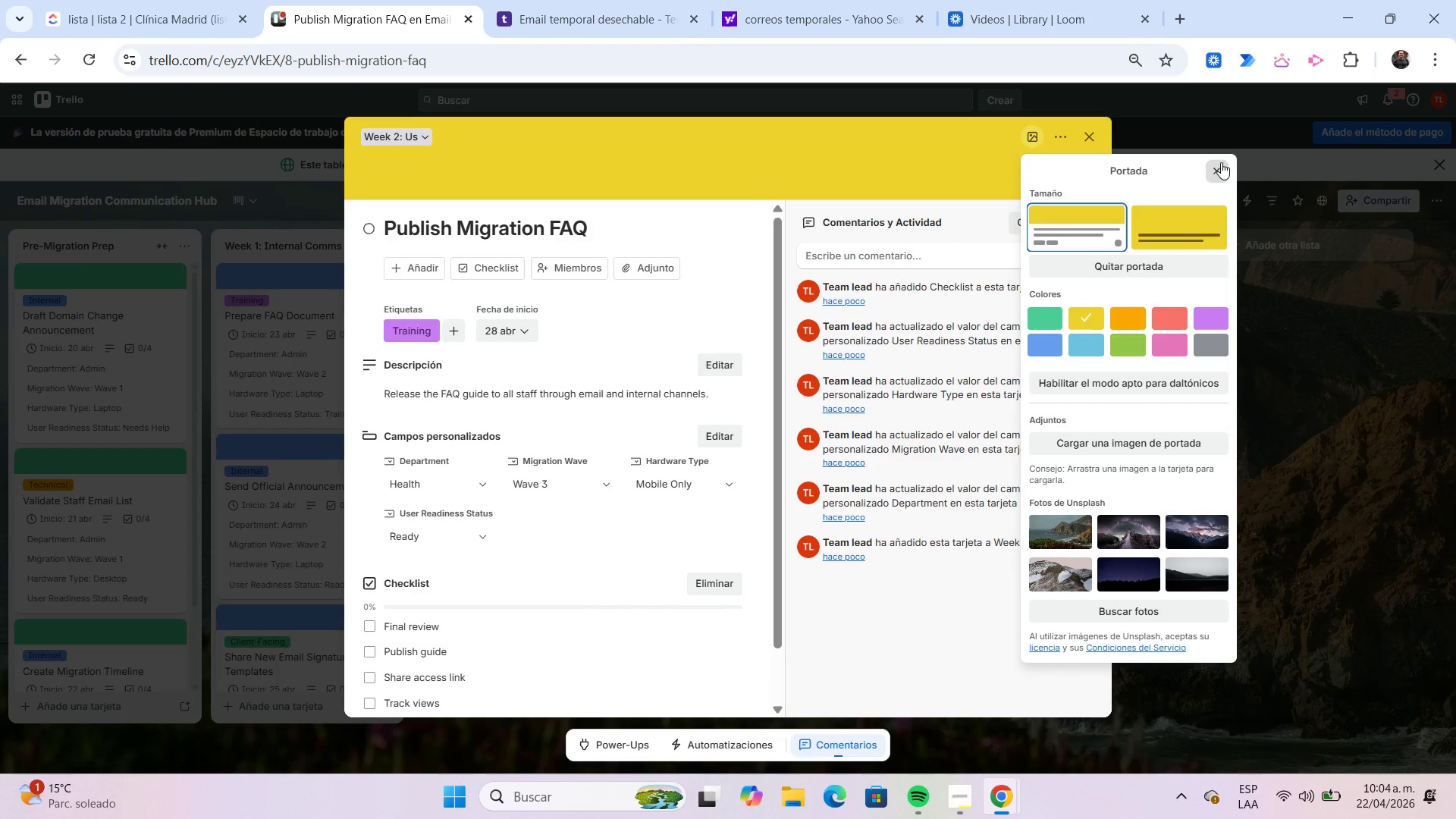 
left_click([1221, 162])
 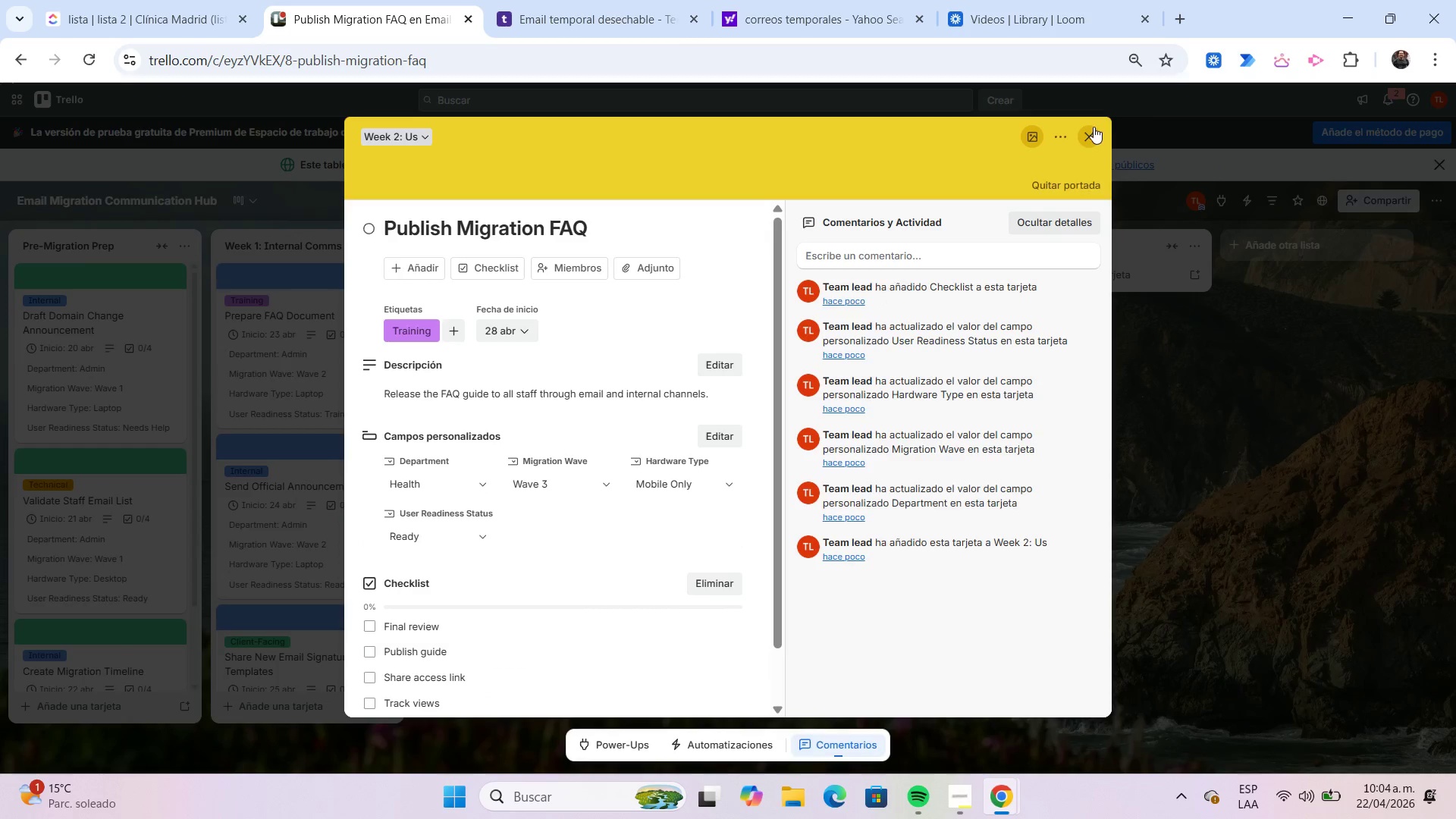 
left_click([1086, 140])
 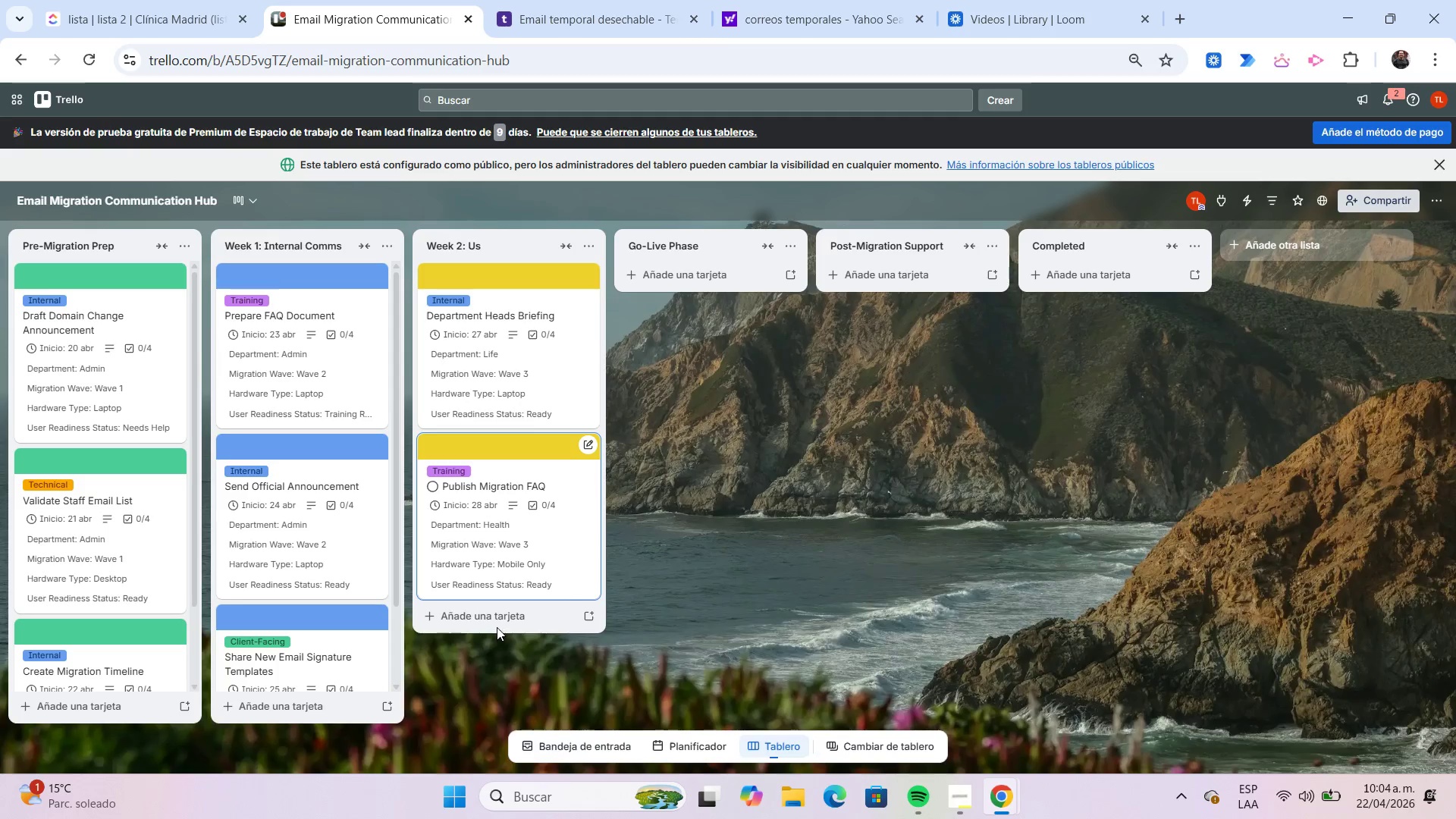 
wait(13.23)
 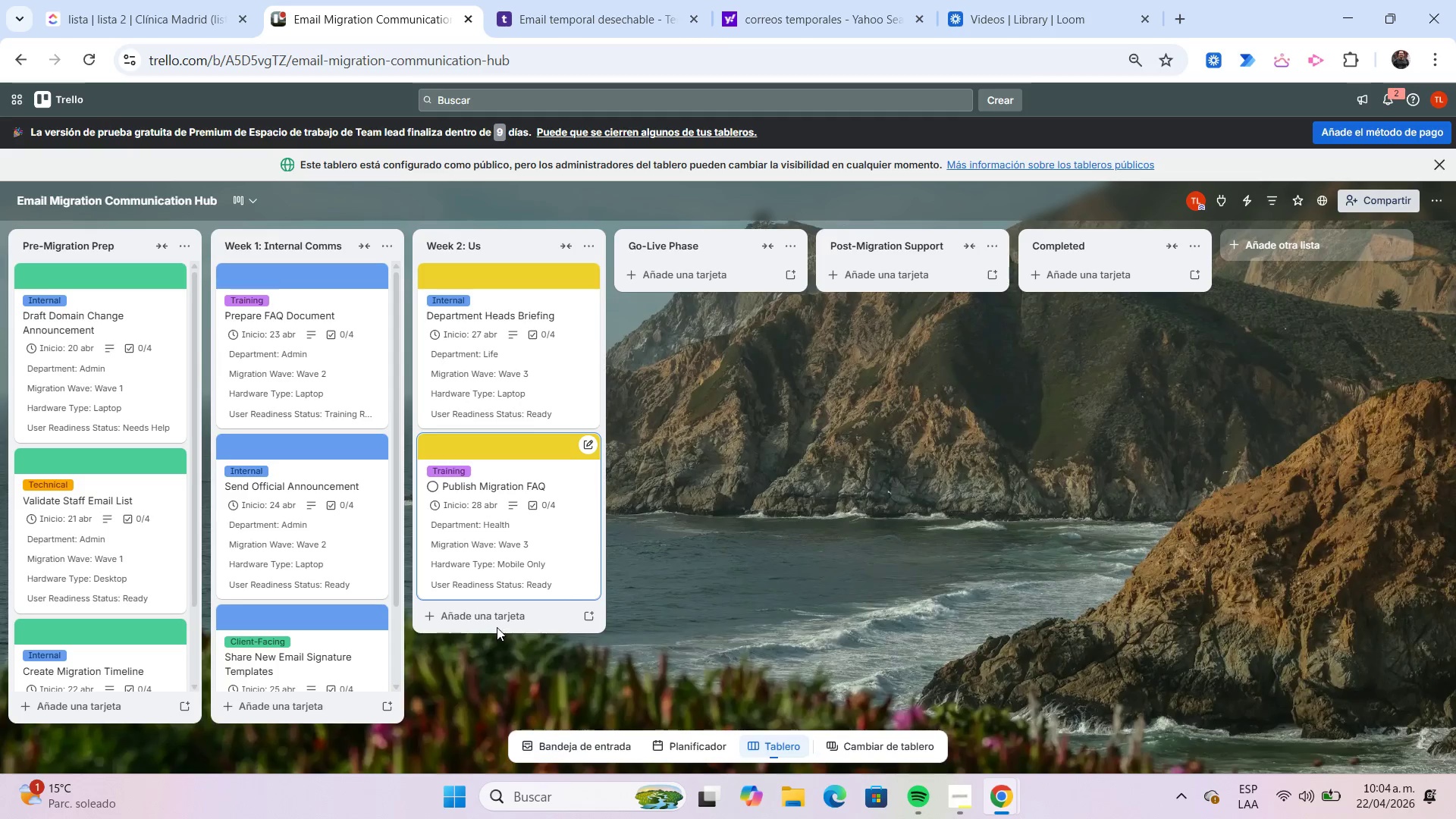 
left_click([962, 789])